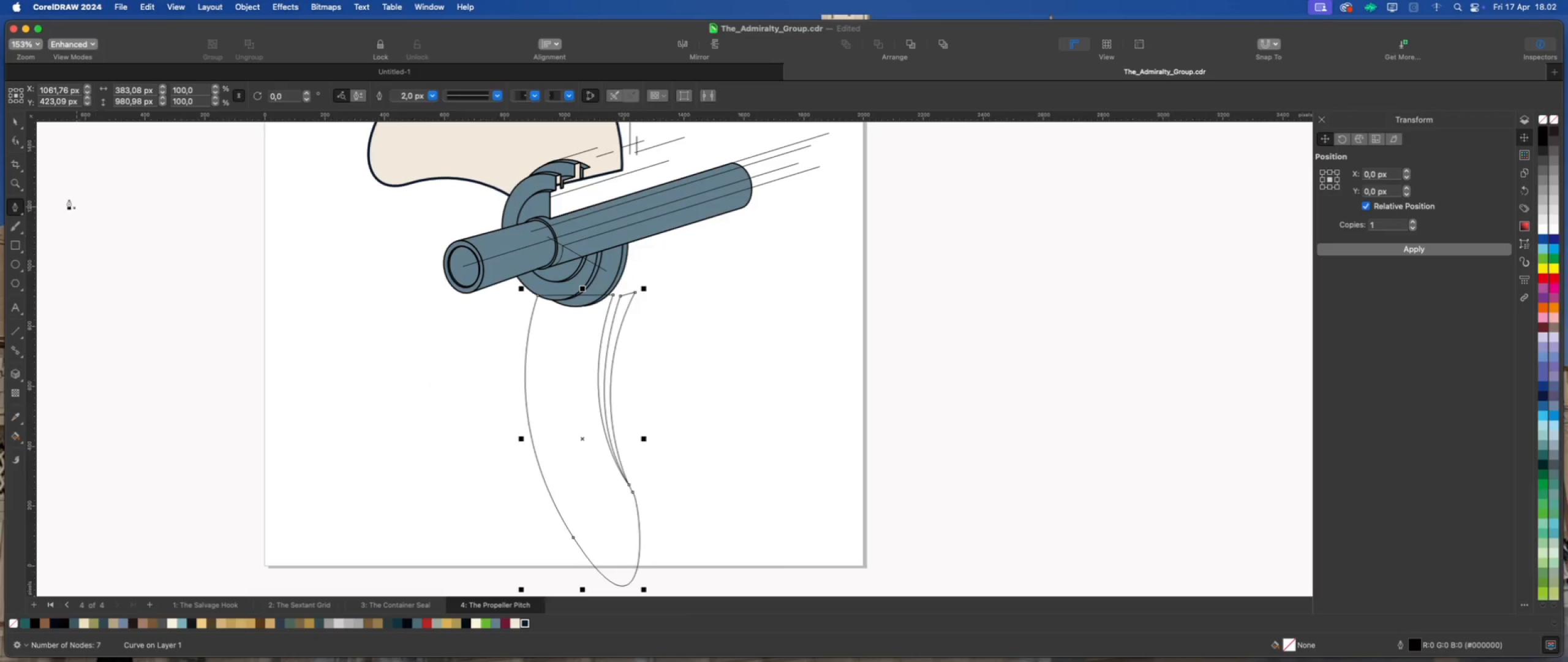 
left_click([15, 140])
 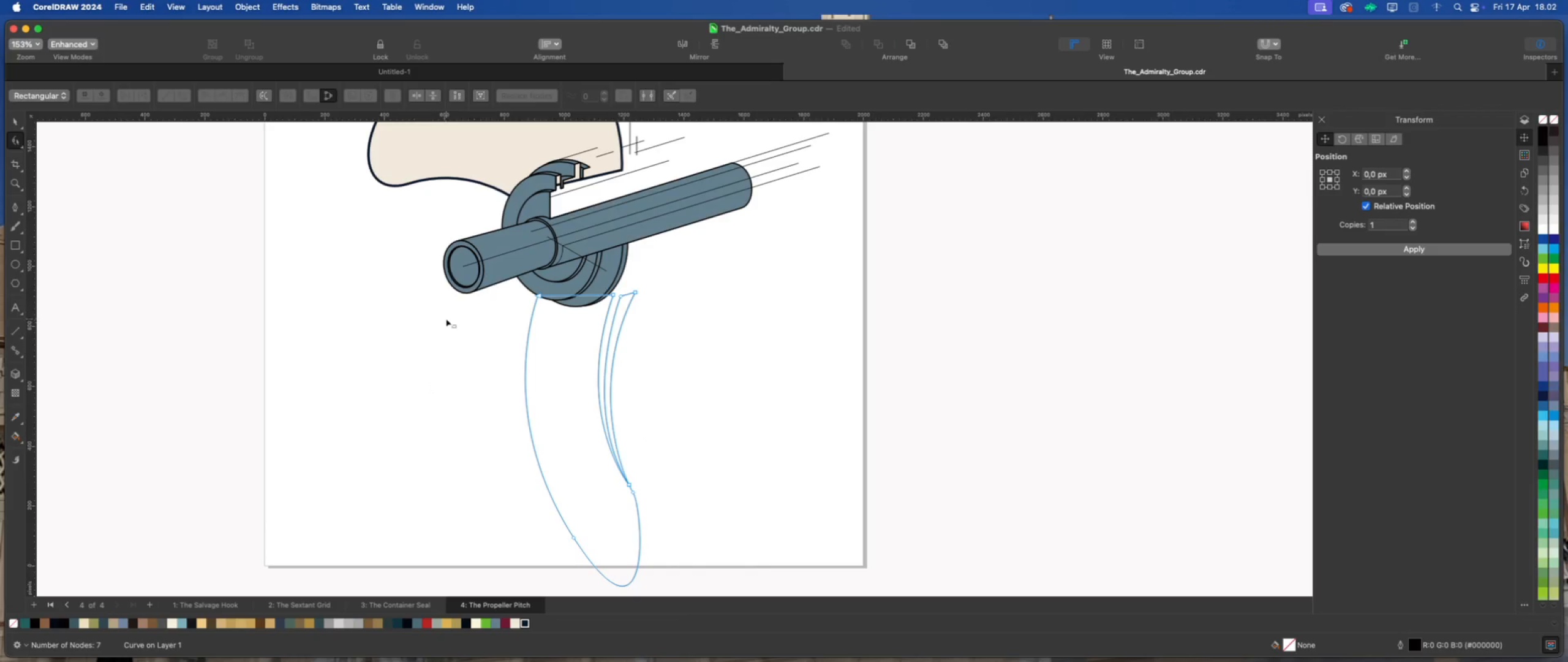 
scroll: coordinate [462, 314], scroll_direction: up, amount: 3.0
 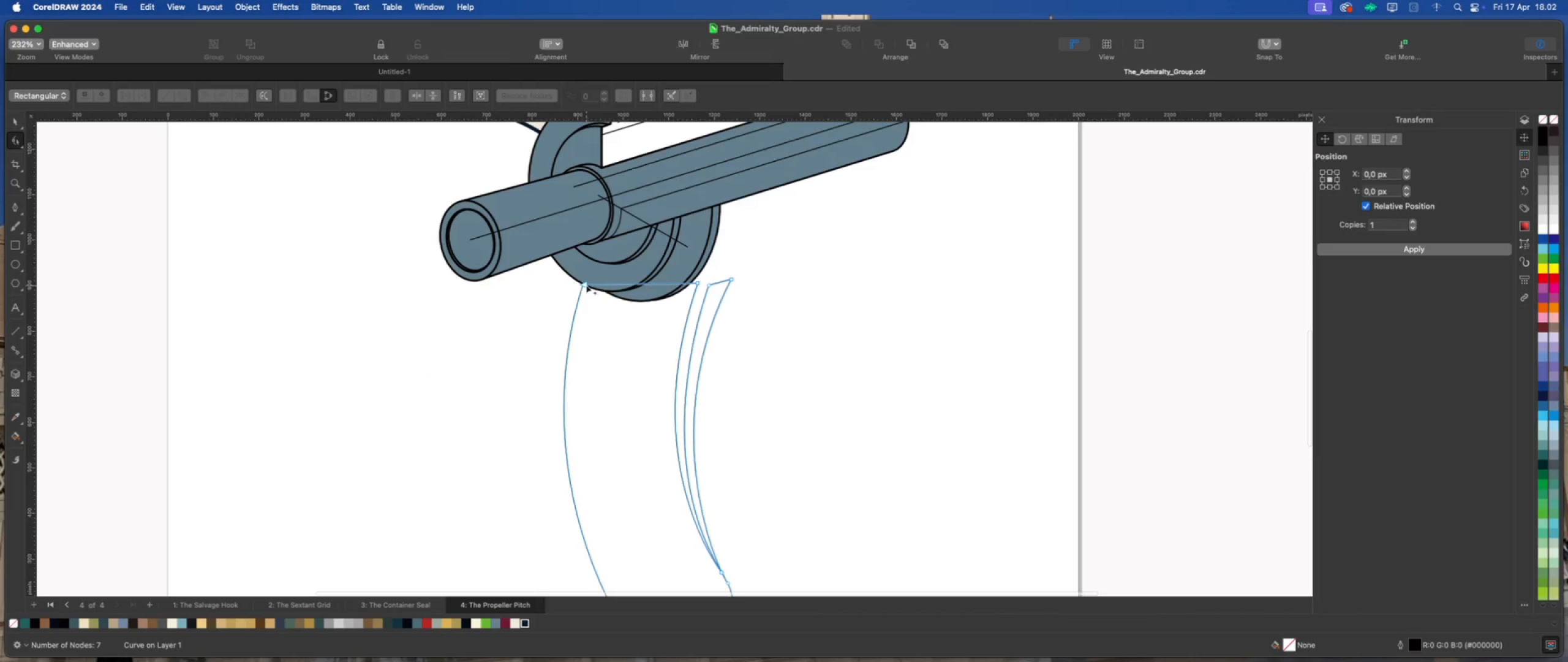 
left_click_drag(start_coordinate=[584, 284], to_coordinate=[570, 278])
 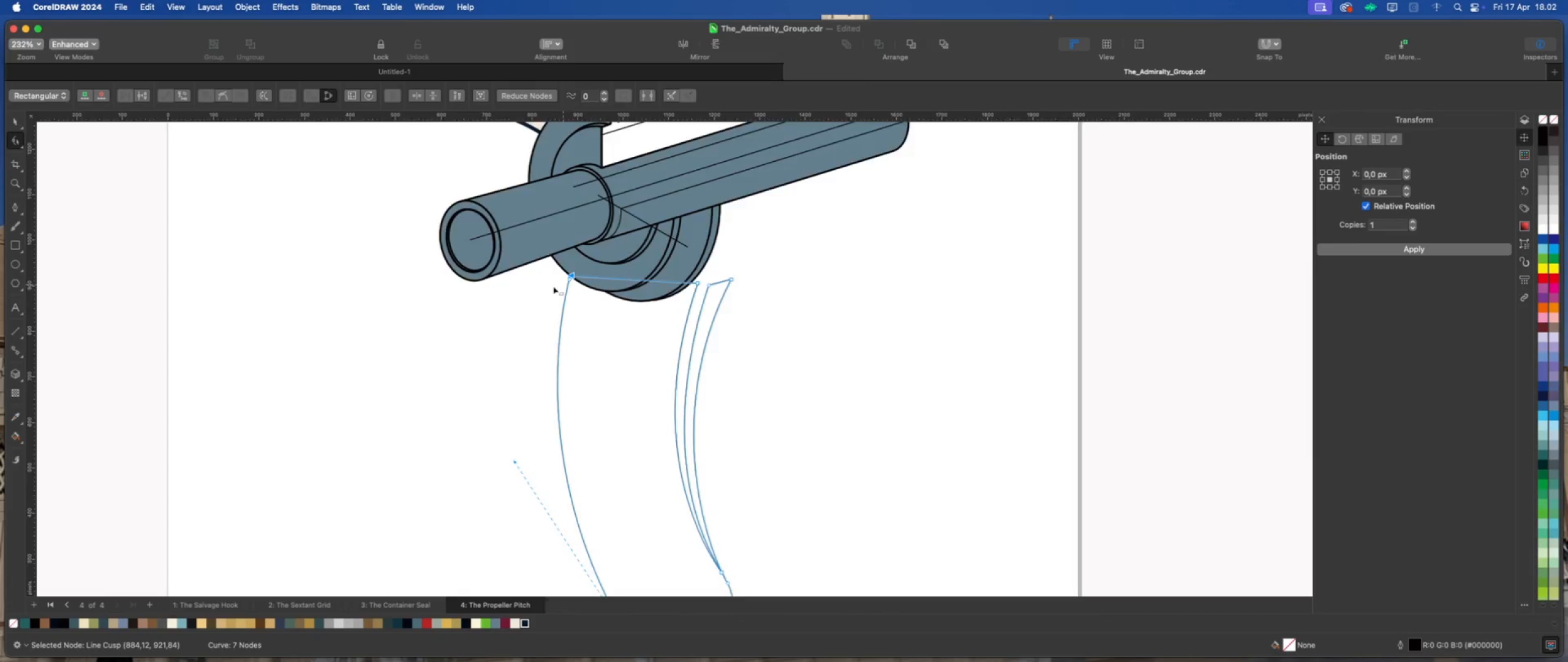 
scroll: coordinate [553, 286], scroll_direction: down, amount: 9.0
 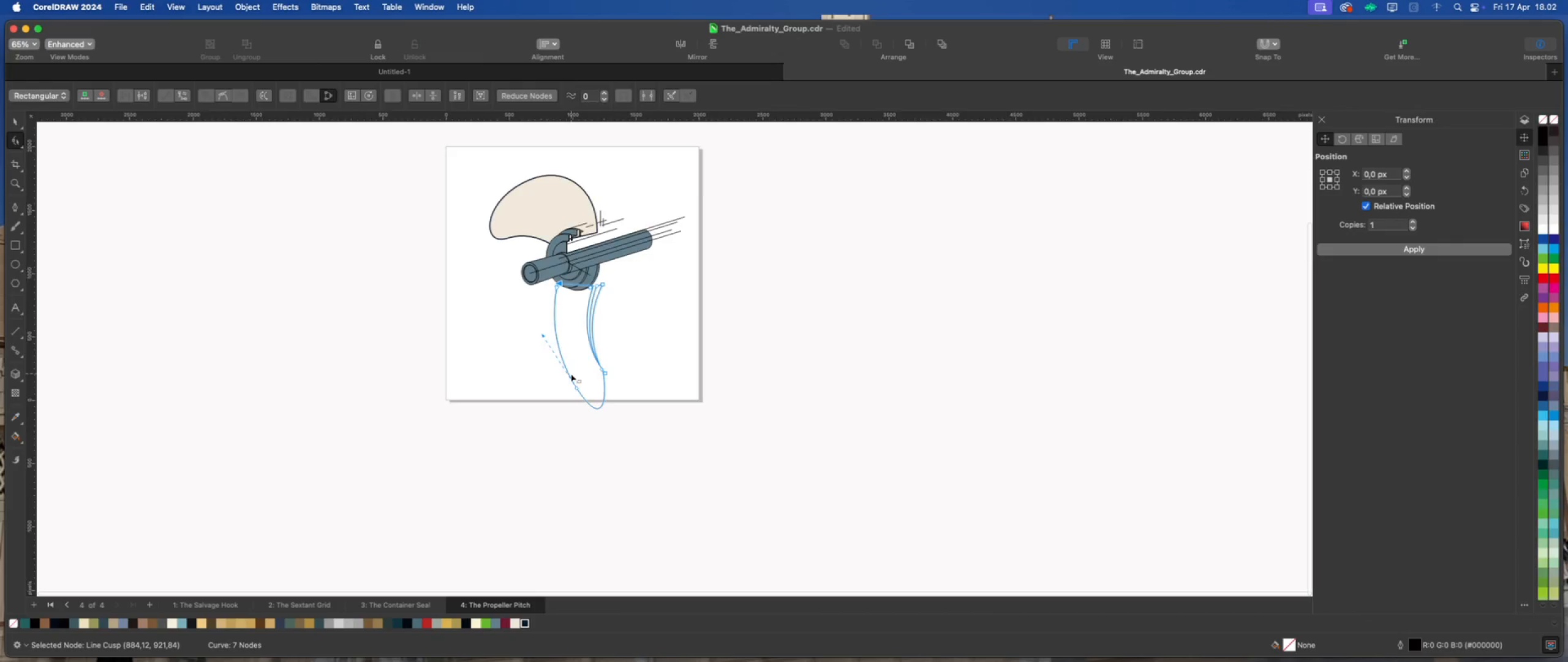 
scroll: coordinate [571, 374], scroll_direction: up, amount: 6.0
 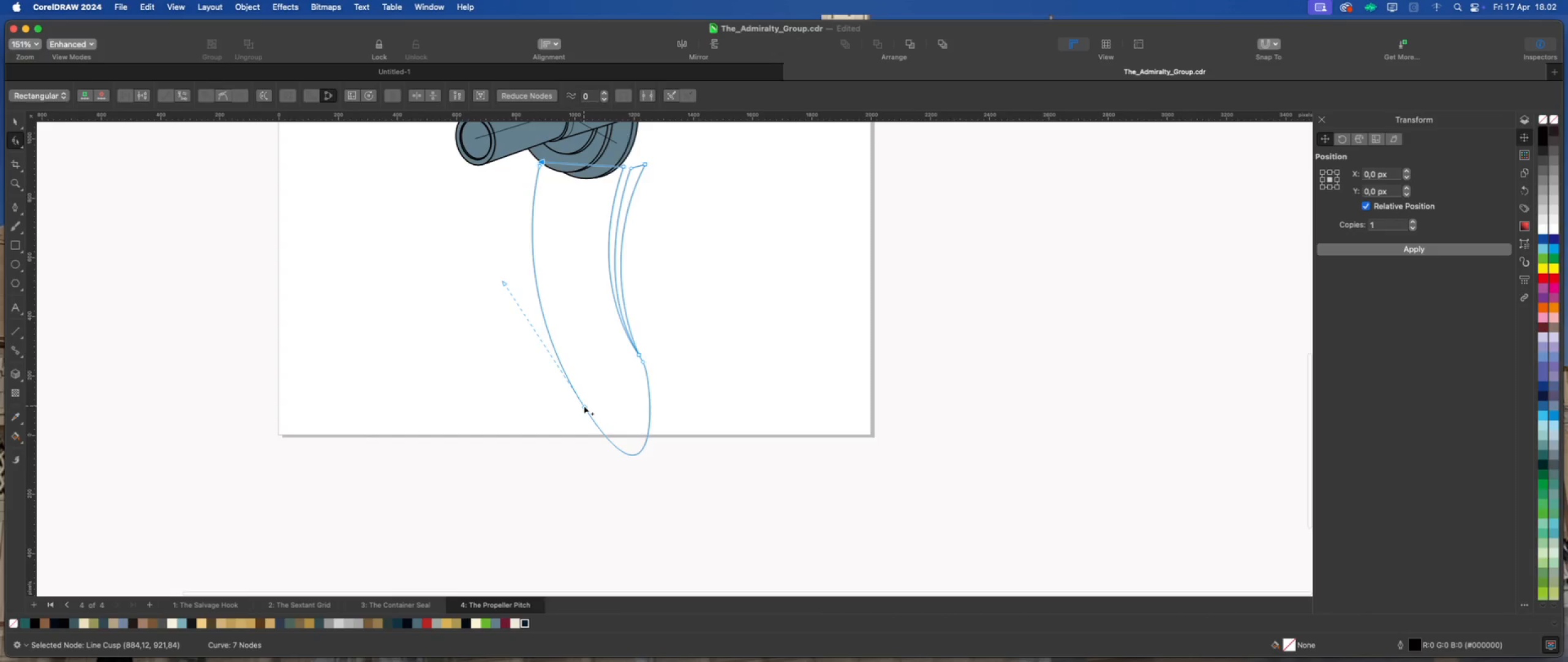 
left_click_drag(start_coordinate=[584, 406], to_coordinate=[562, 372])
 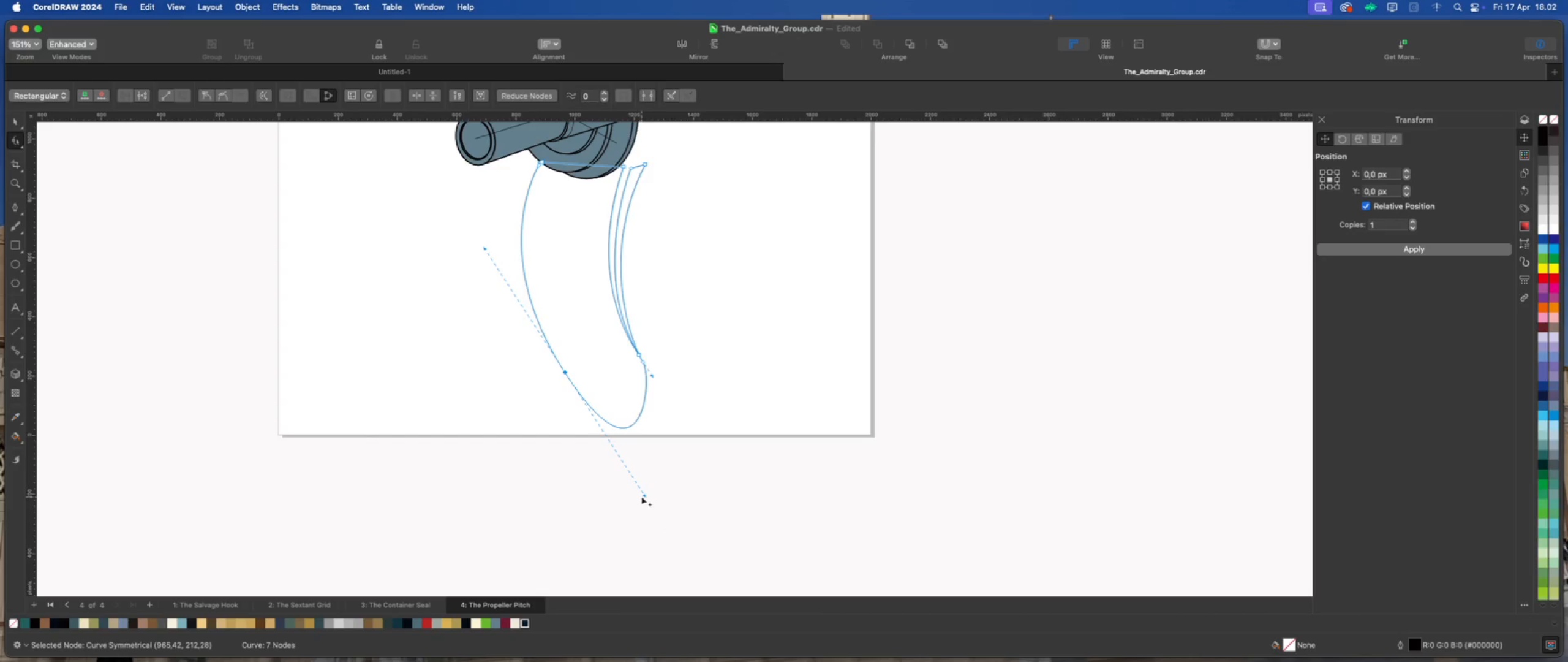 
left_click_drag(start_coordinate=[644, 495], to_coordinate=[613, 447])
 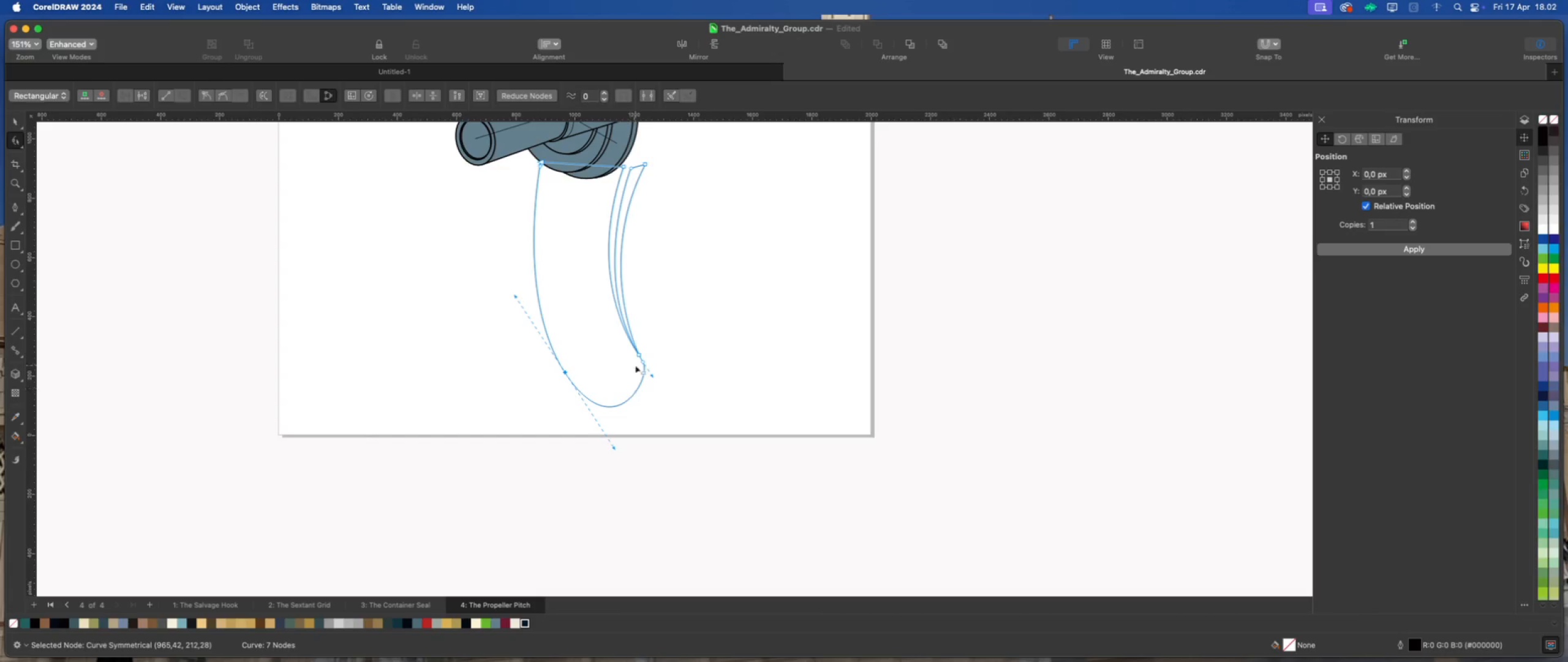 
scroll: coordinate [636, 361], scroll_direction: up, amount: 3.0
 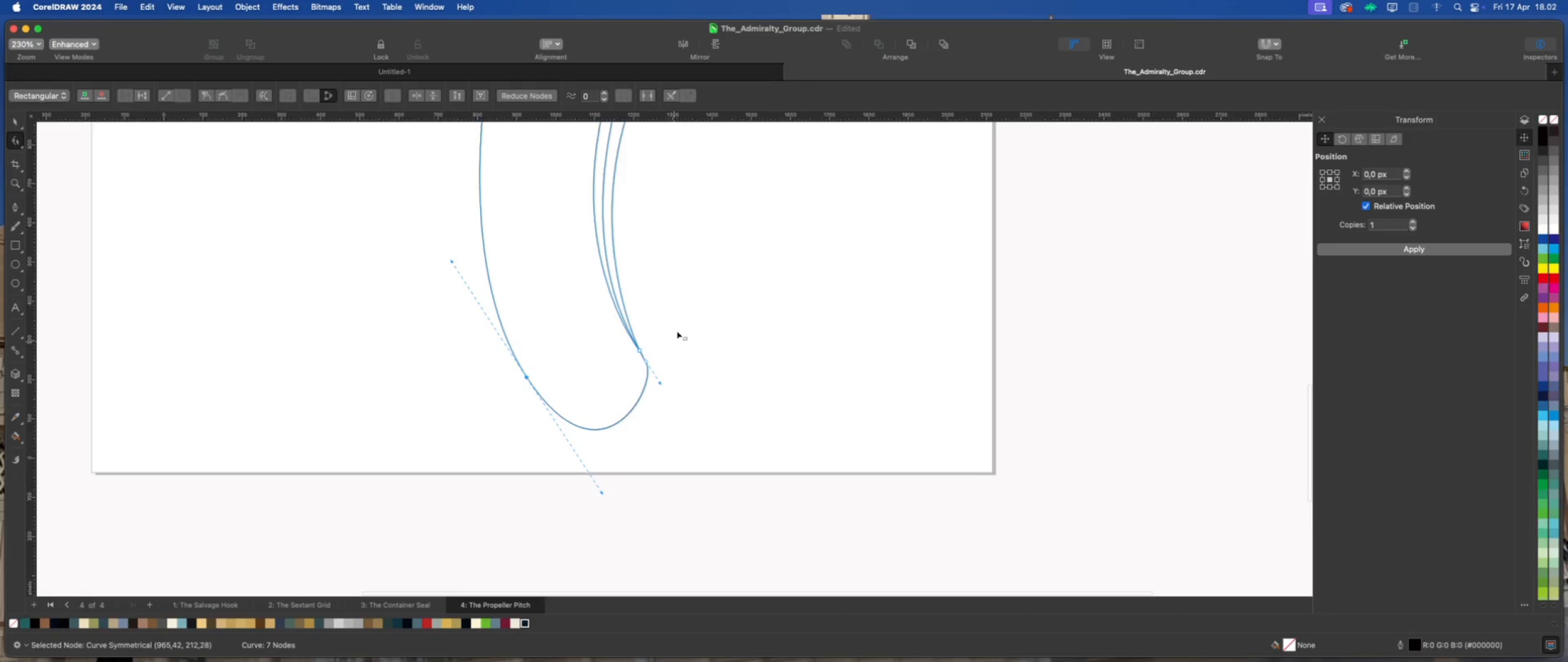 
left_click_drag(start_coordinate=[677, 330], to_coordinate=[614, 378])
 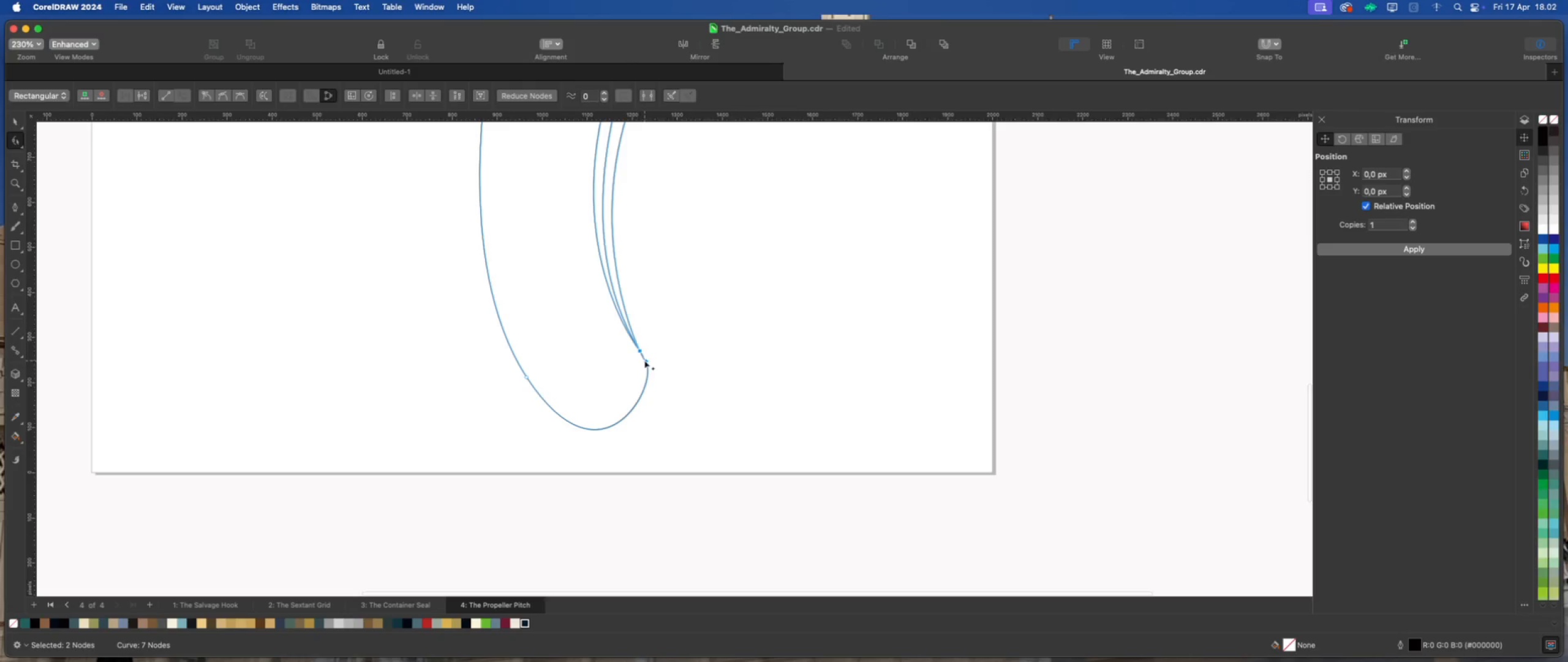 
left_click_drag(start_coordinate=[646, 360], to_coordinate=[613, 356])
 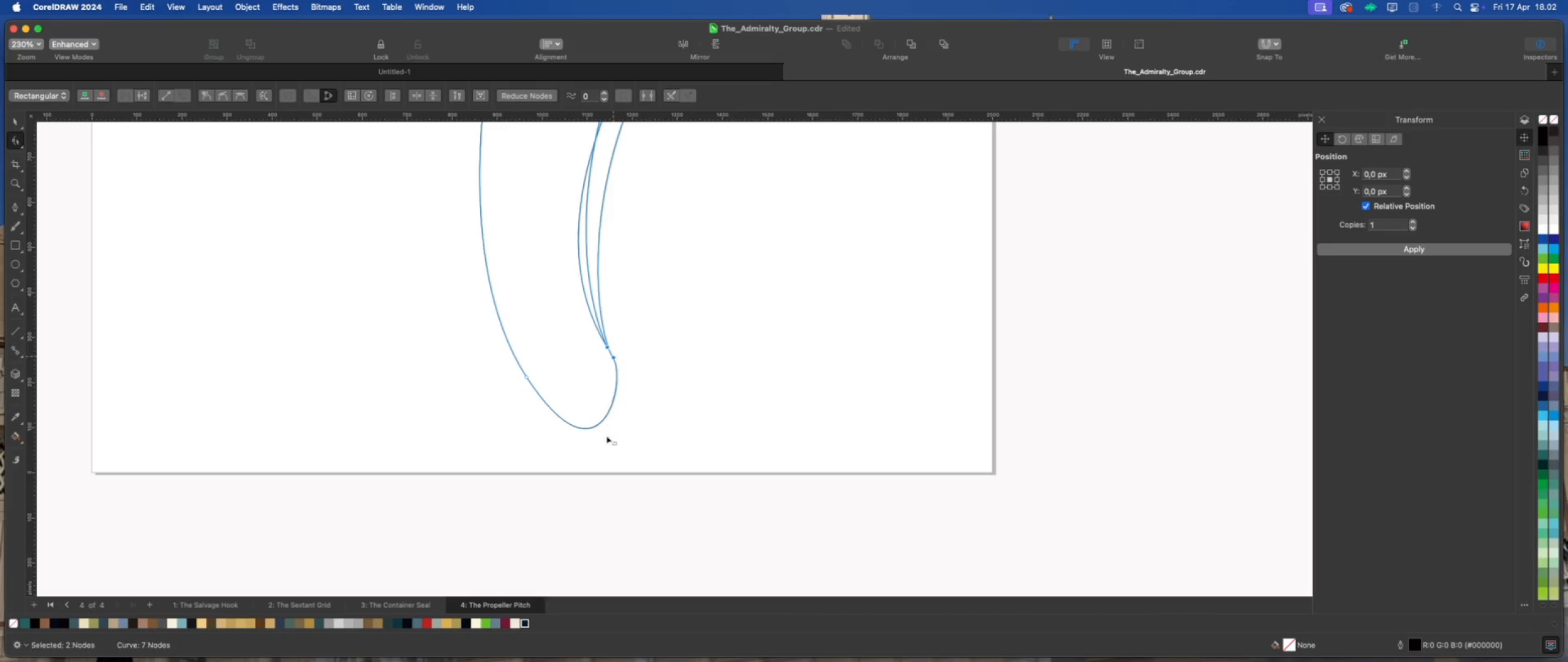 
scroll: coordinate [607, 442], scroll_direction: down, amount: 5.0
 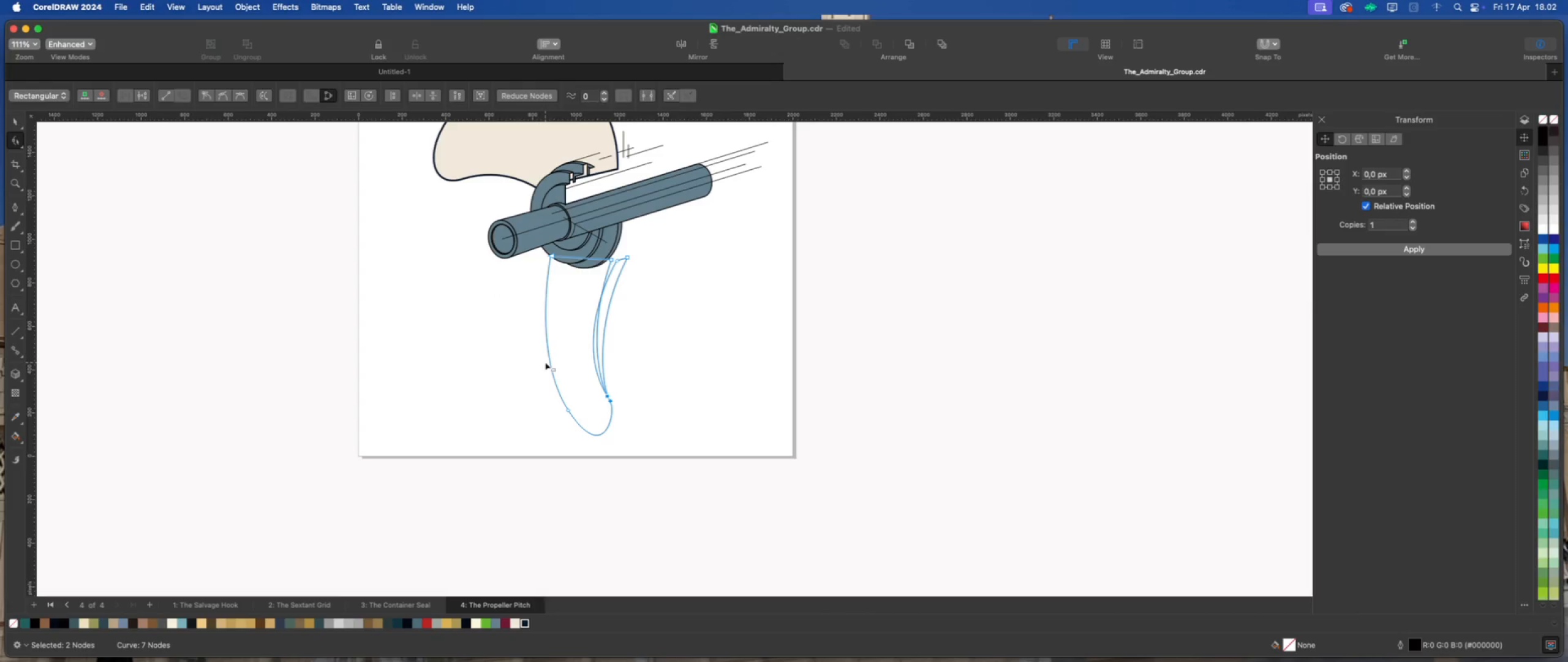 
scroll: coordinate [582, 396], scroll_direction: up, amount: 4.0
 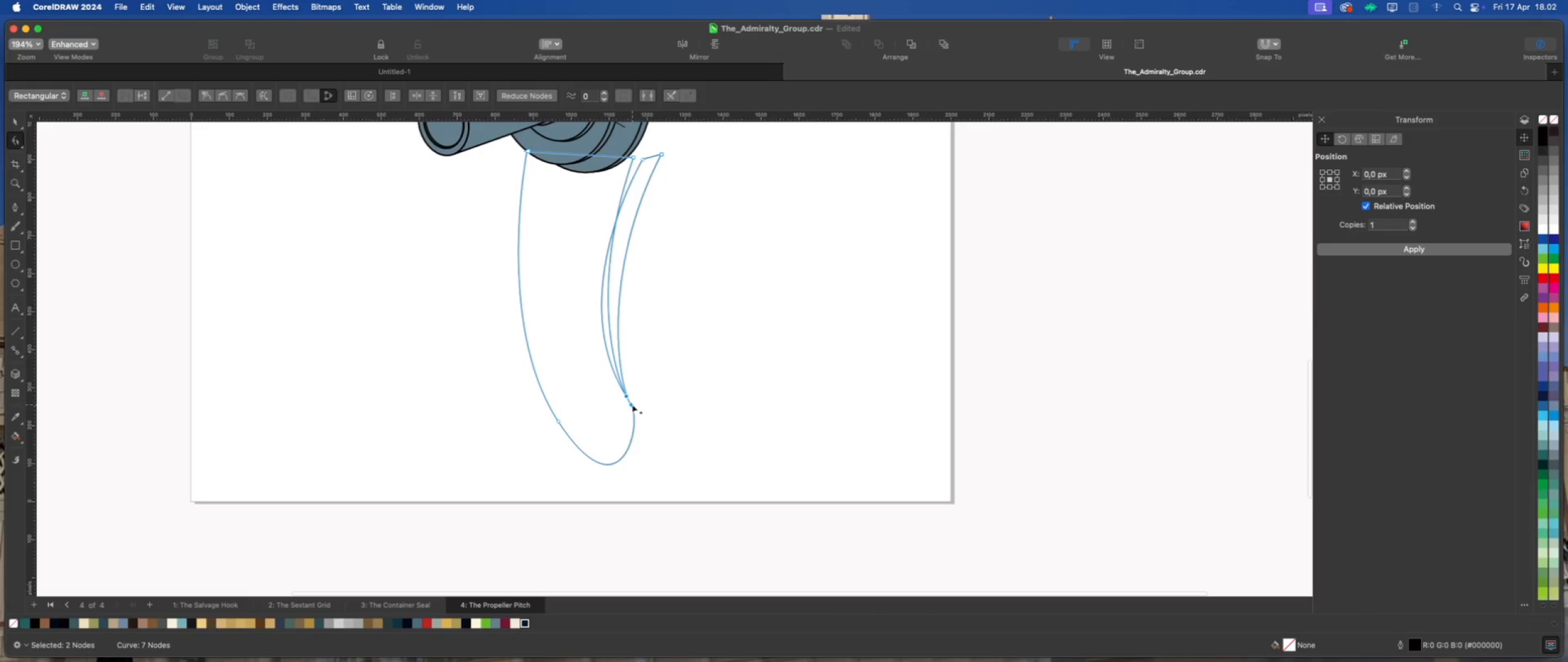 
left_click_drag(start_coordinate=[631, 405], to_coordinate=[614, 398])
 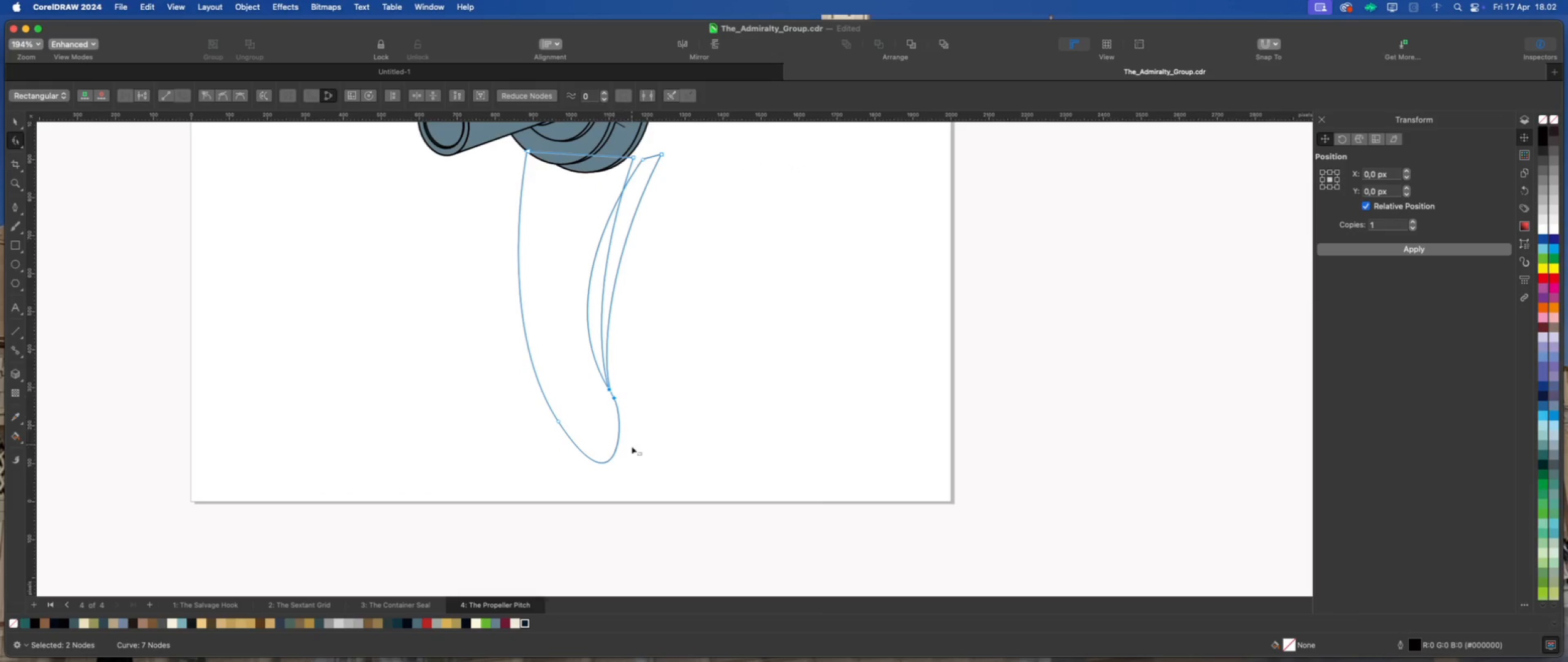 
scroll: coordinate [631, 449], scroll_direction: down, amount: 4.0
 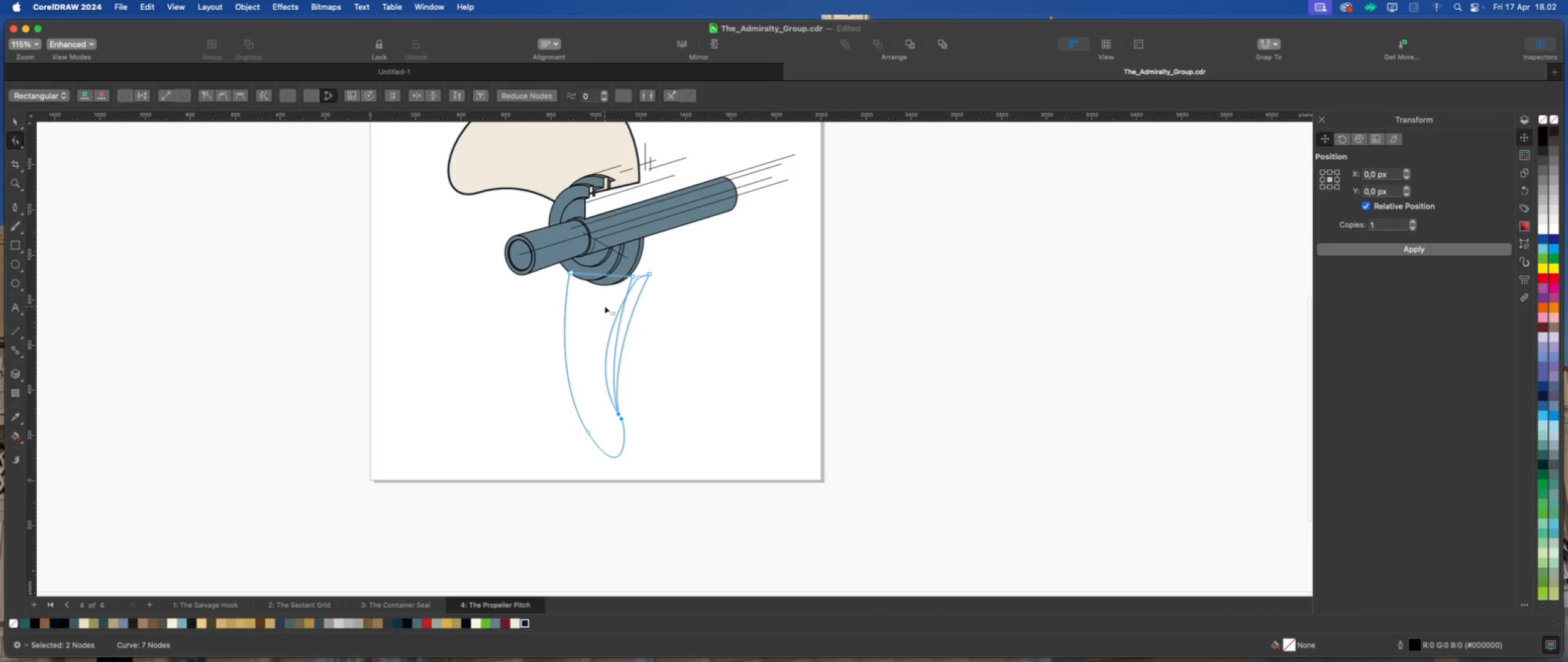 
scroll: coordinate [631, 392], scroll_direction: up, amount: 3.0
 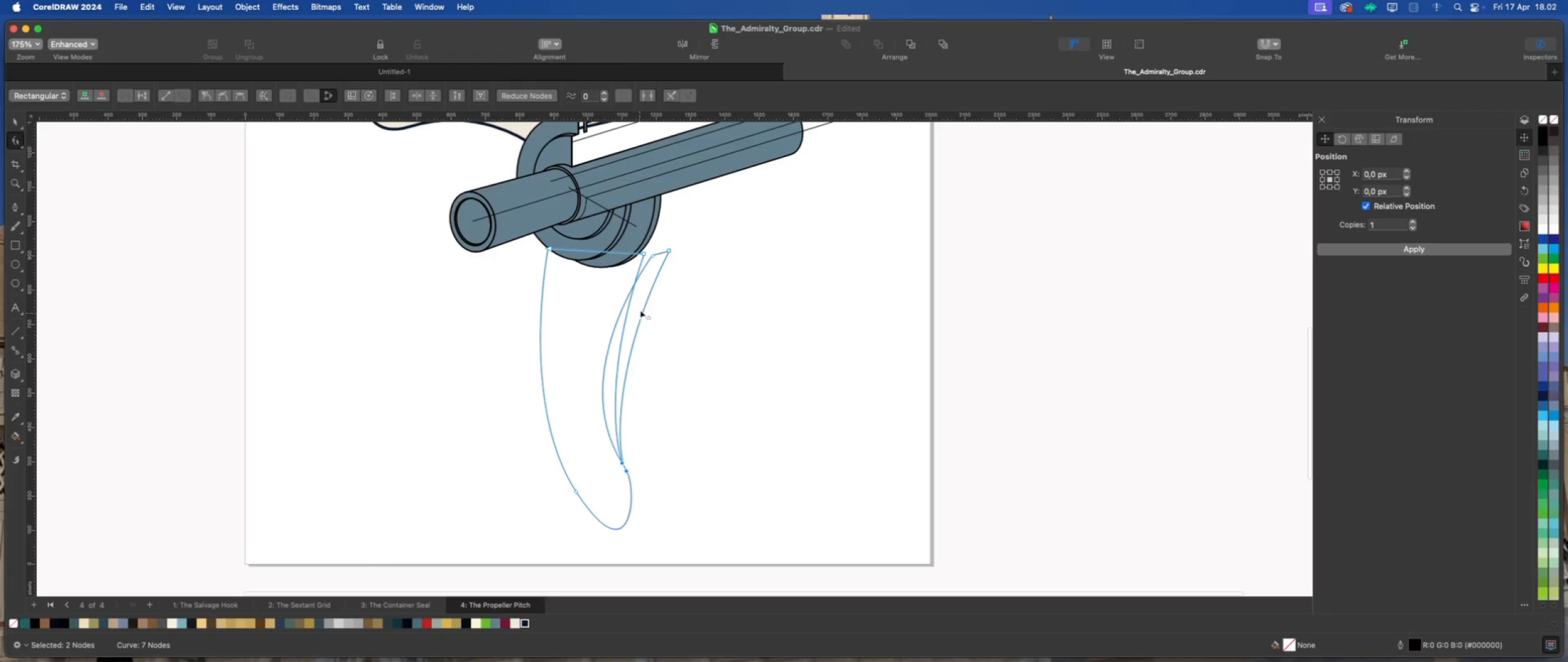 
left_click([640, 310])
 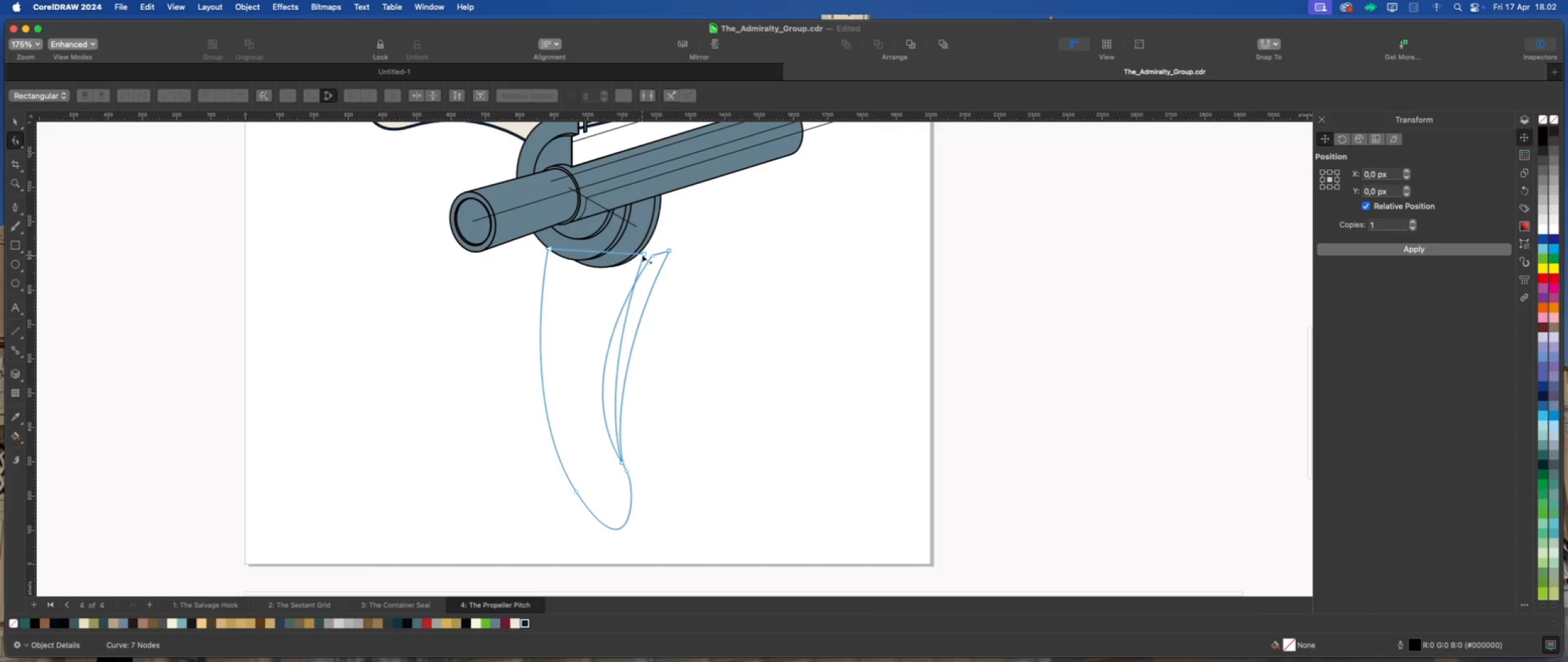 
left_click([642, 254])
 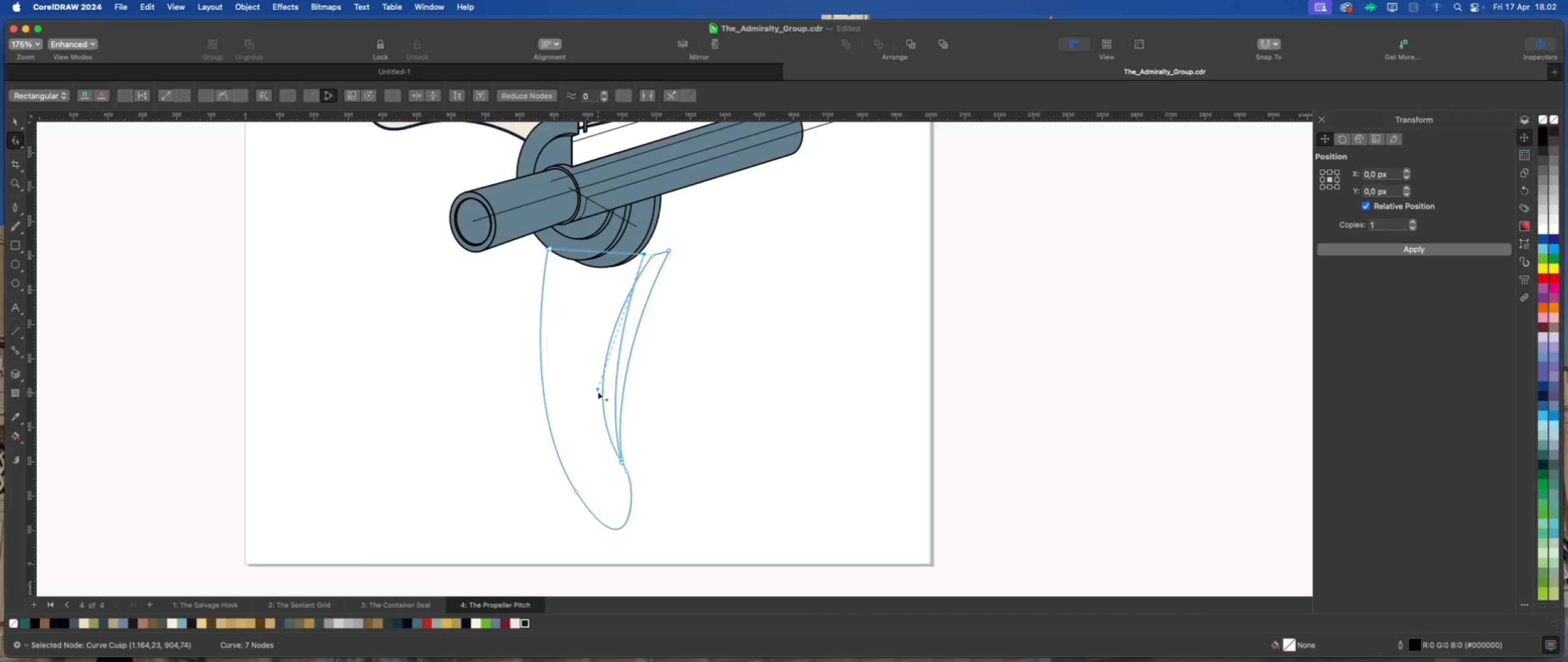 
left_click_drag(start_coordinate=[597, 390], to_coordinate=[583, 389])
 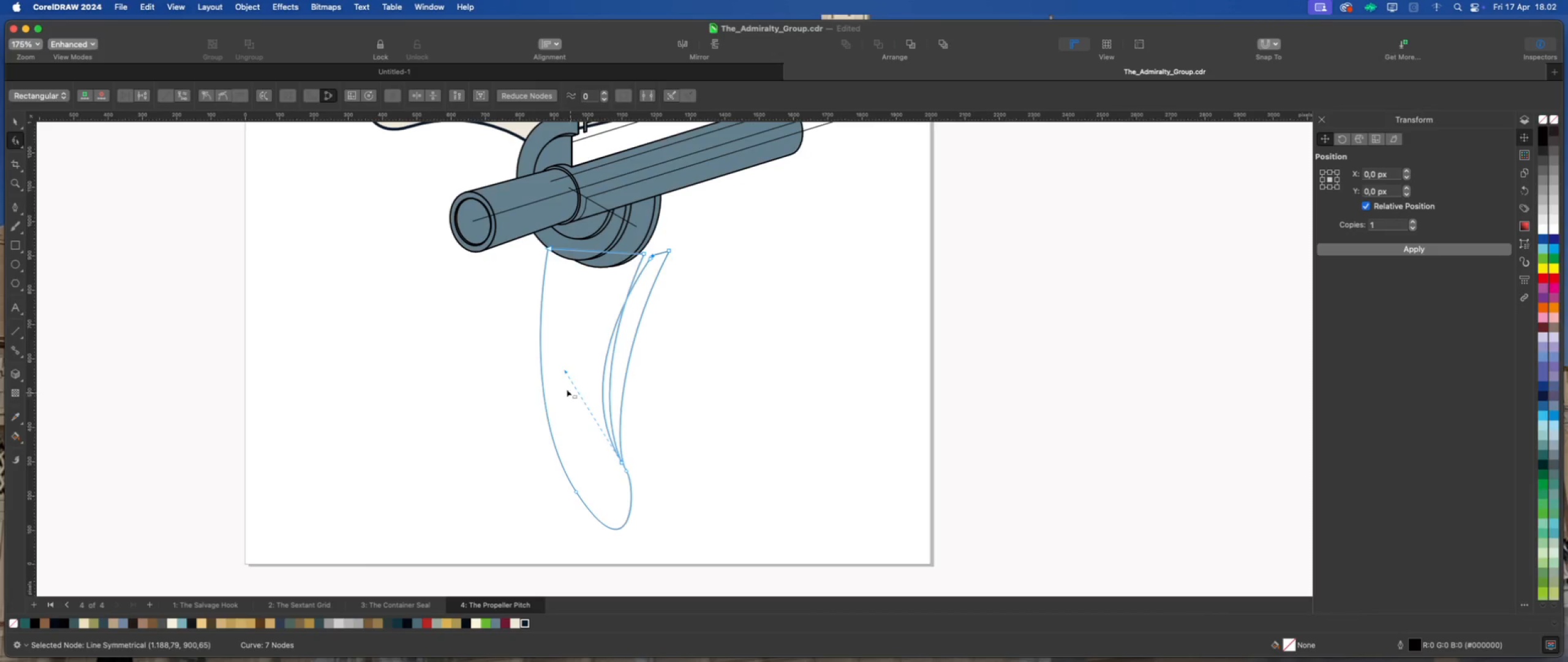 
left_click_drag(start_coordinate=[566, 372], to_coordinate=[600, 365])
 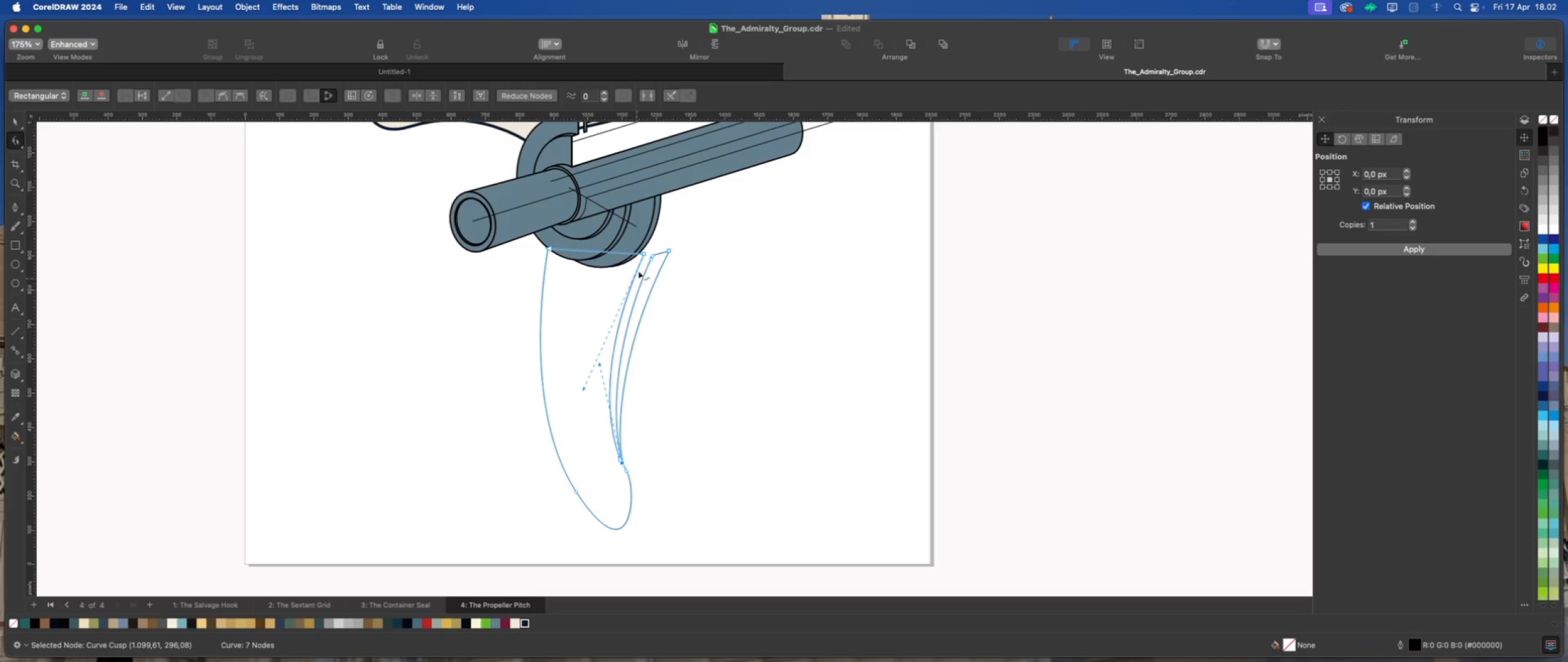 
scroll: coordinate [640, 260], scroll_direction: up, amount: 3.0
 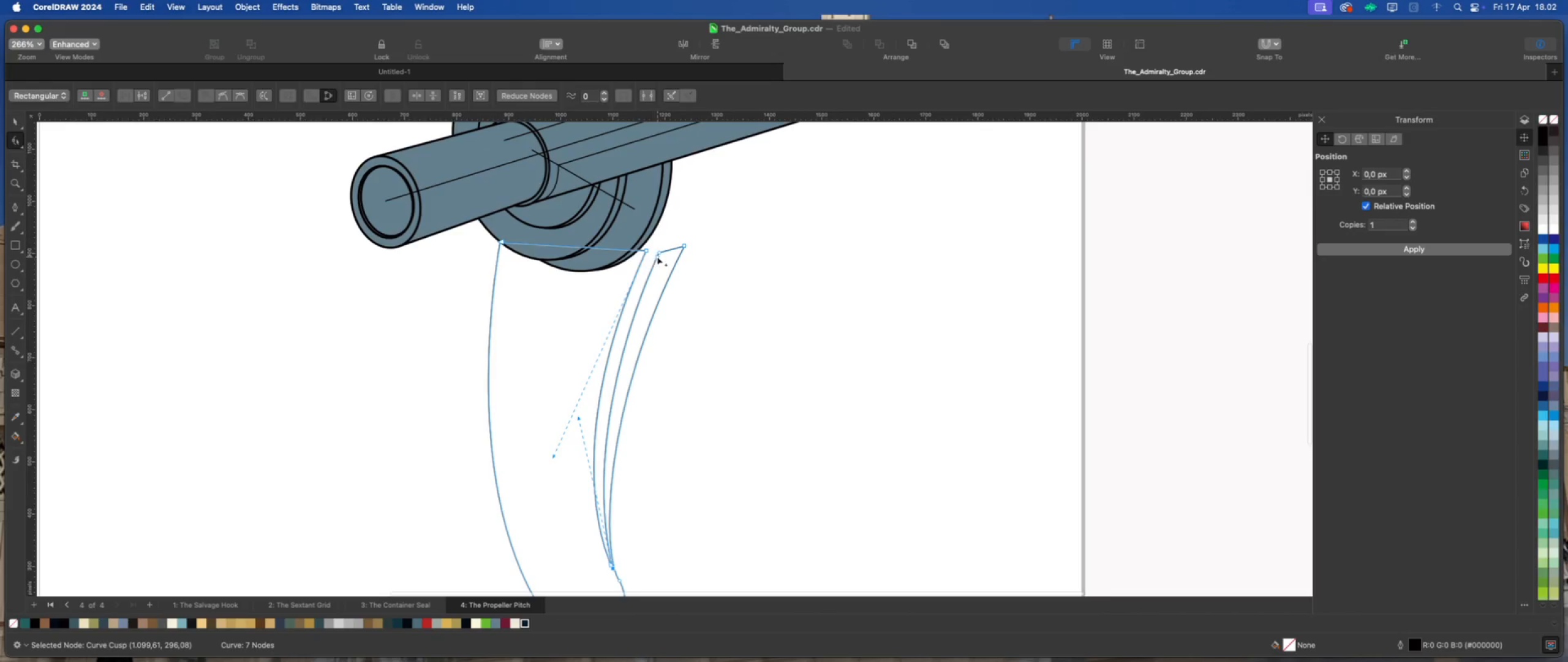 
left_click_drag(start_coordinate=[658, 257], to_coordinate=[649, 278])
 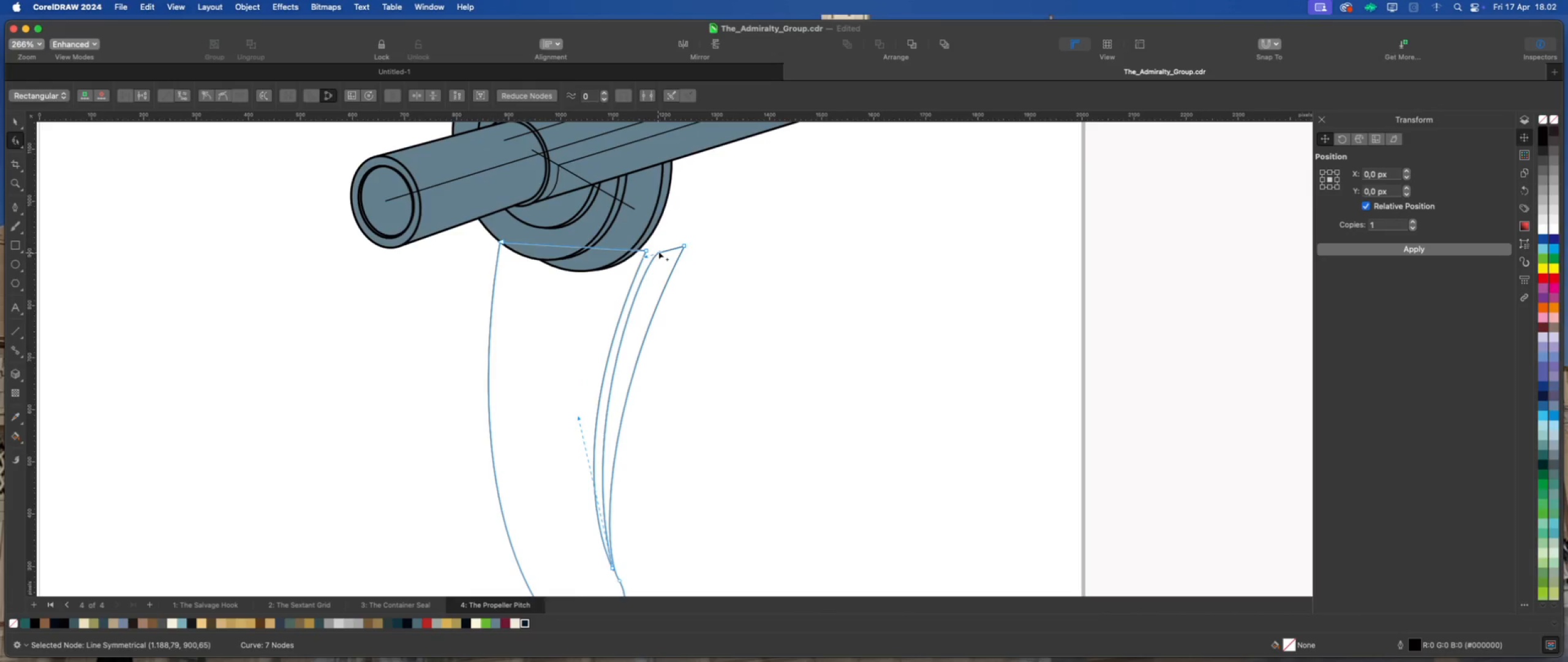 
right_click([658, 251])
 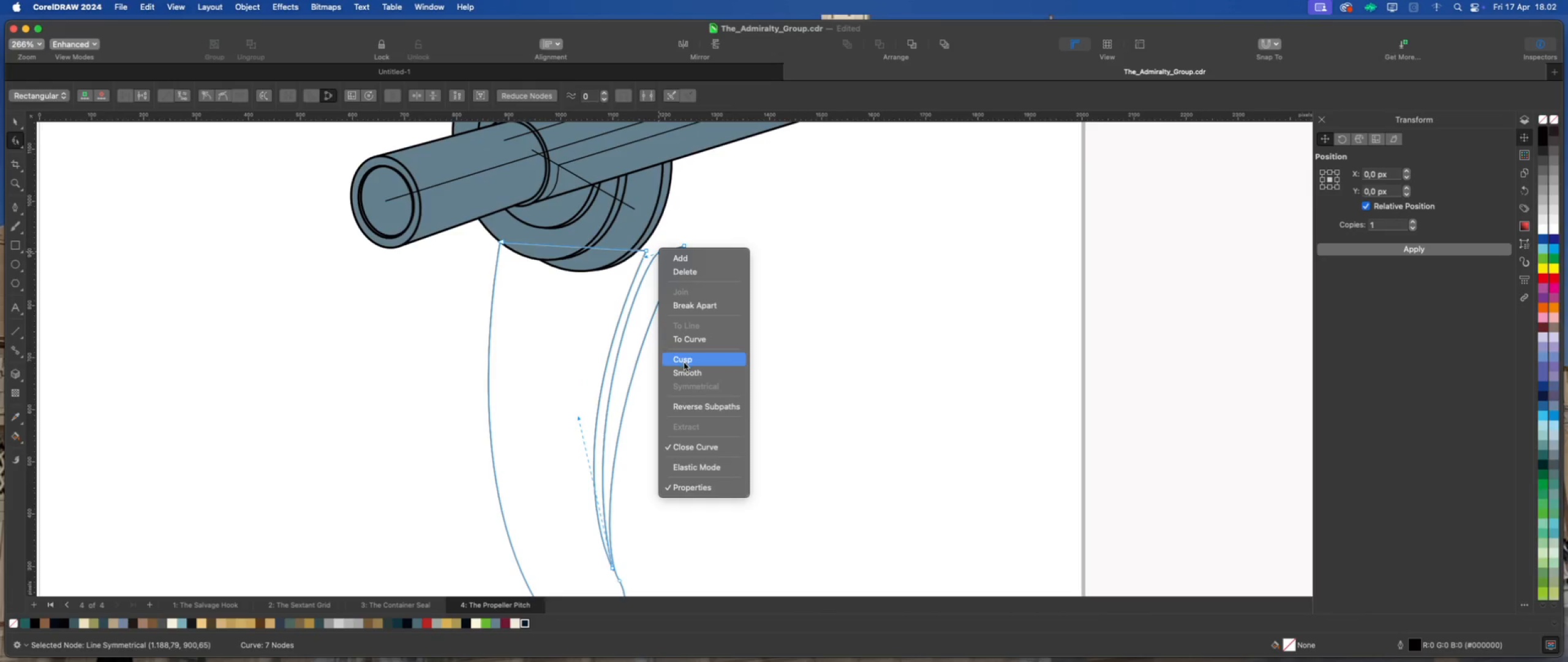 
left_click([685, 362])
 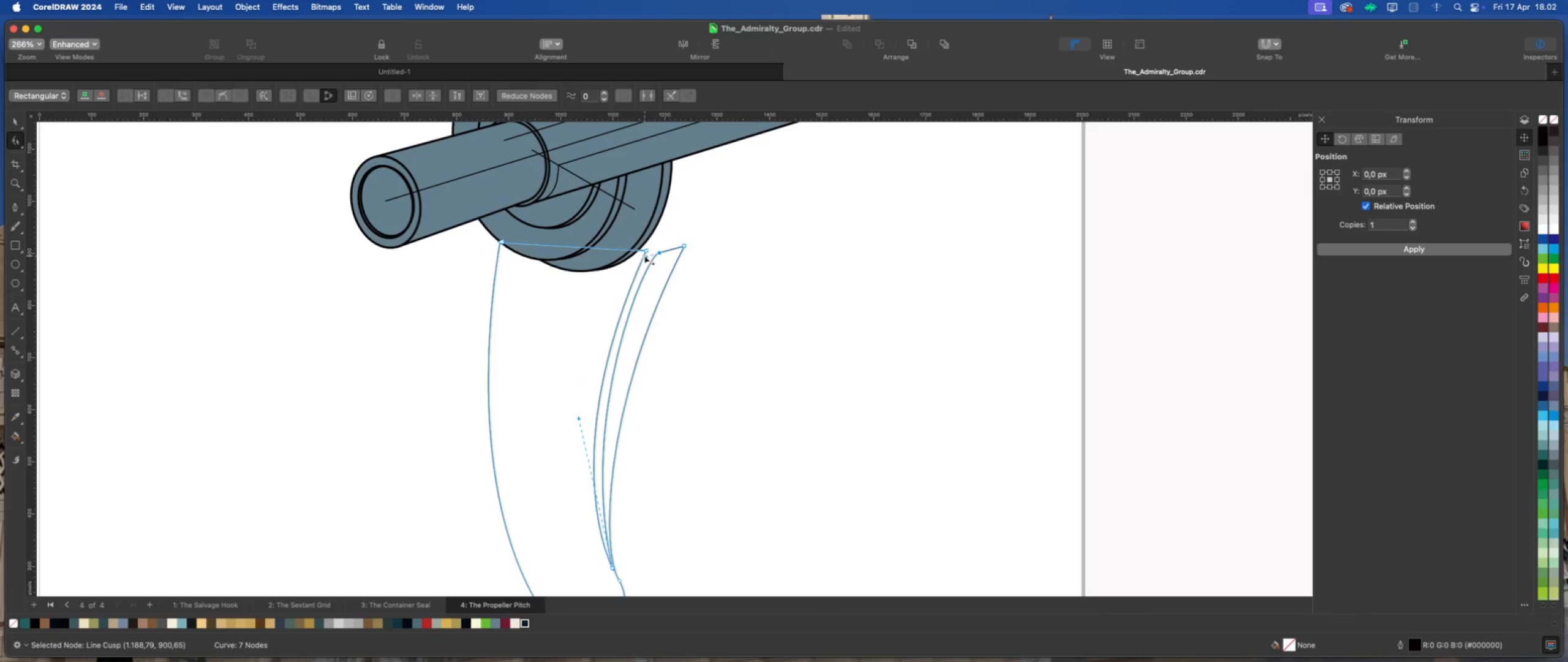 
left_click_drag(start_coordinate=[646, 256], to_coordinate=[646, 286])
 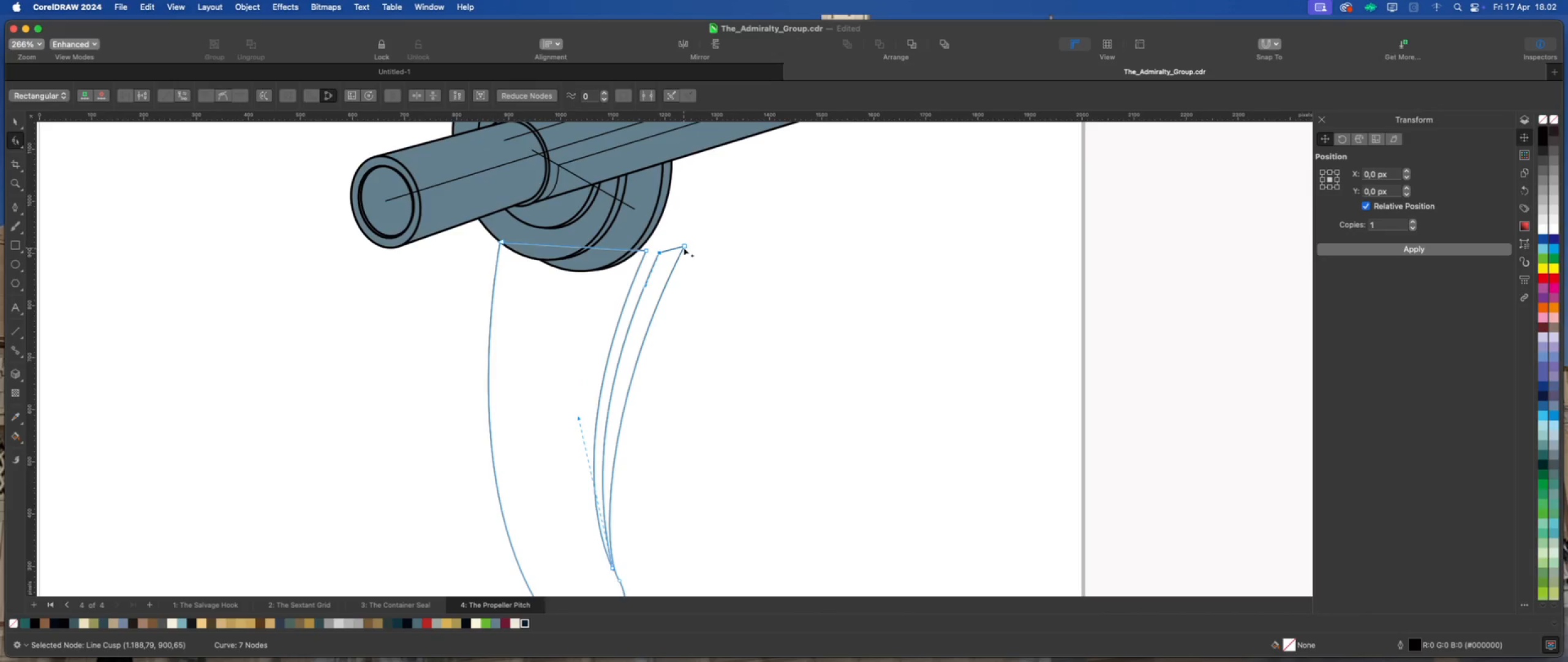 
left_click([685, 245])
 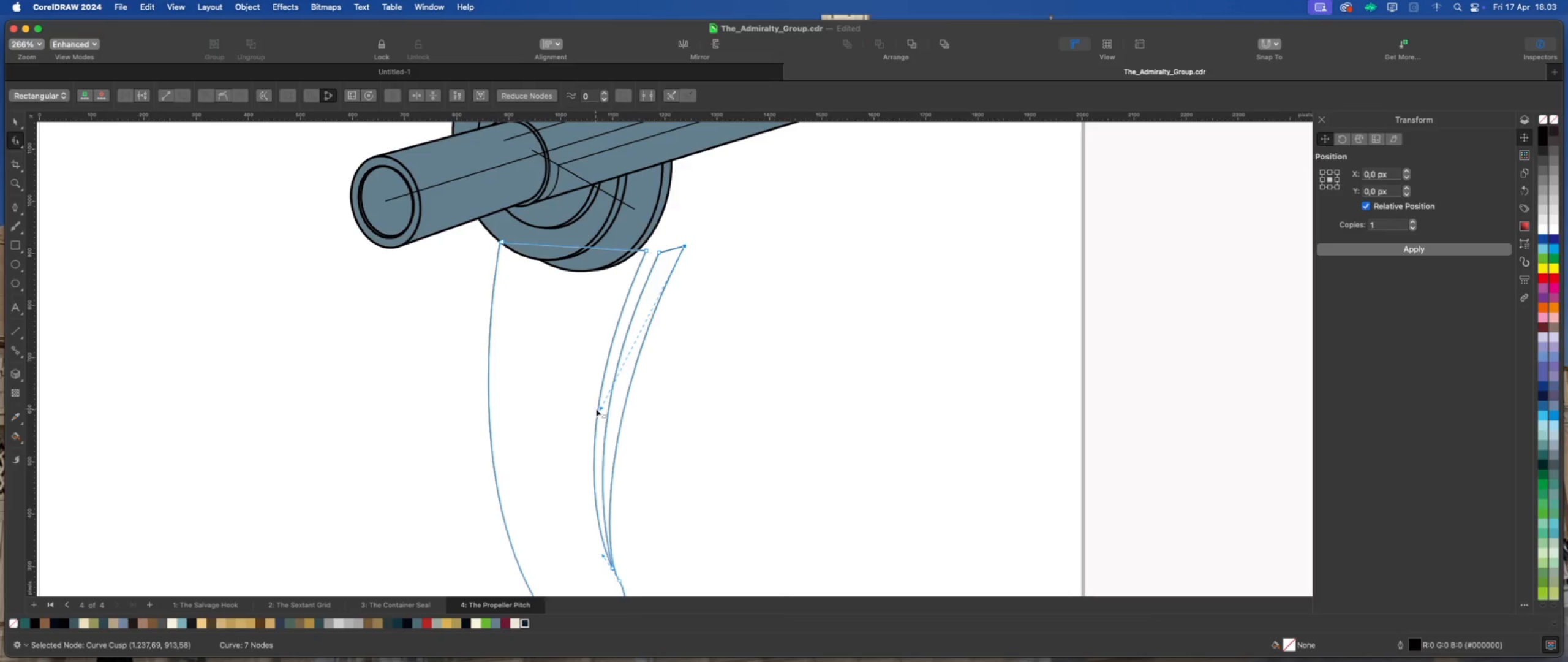 
left_click_drag(start_coordinate=[600, 408], to_coordinate=[588, 389])
 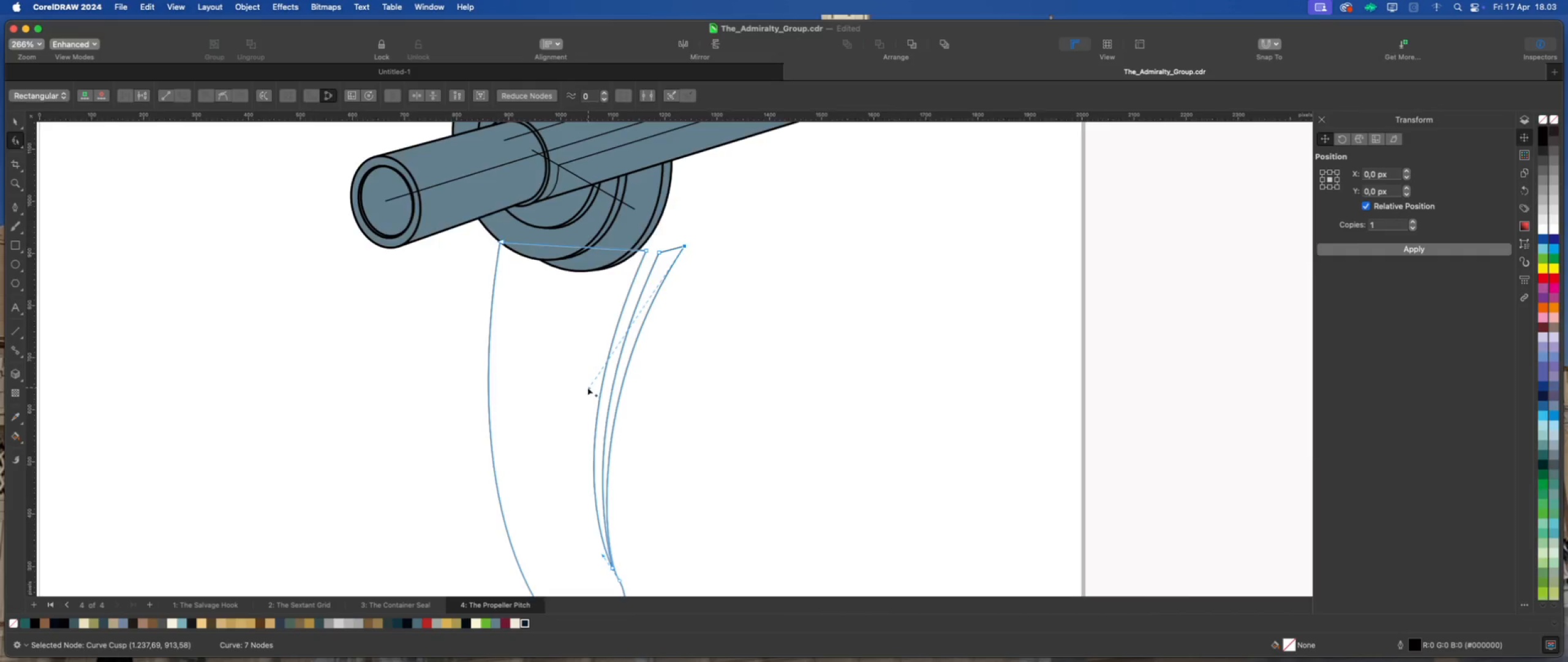 
scroll: coordinate [587, 387], scroll_direction: down, amount: 4.0
 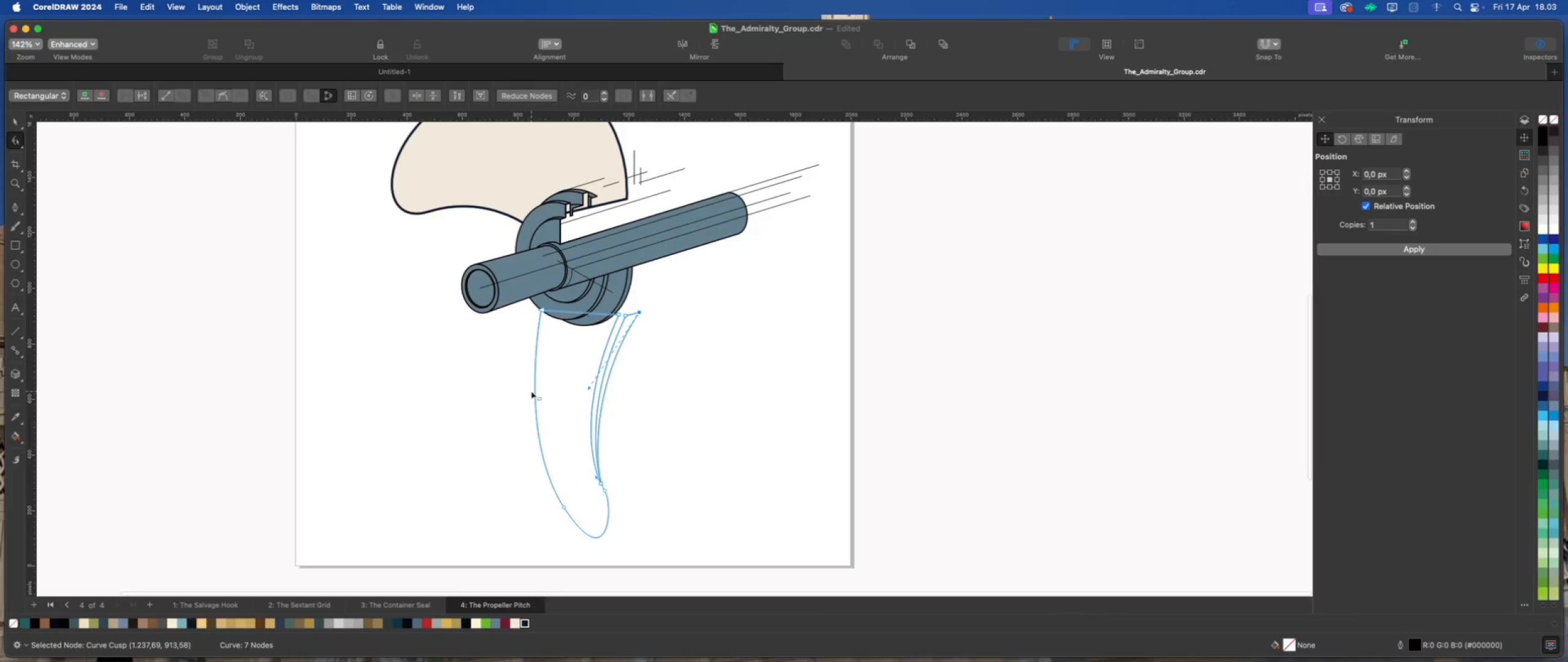 
scroll: coordinate [529, 347], scroll_direction: up, amount: 1.0
 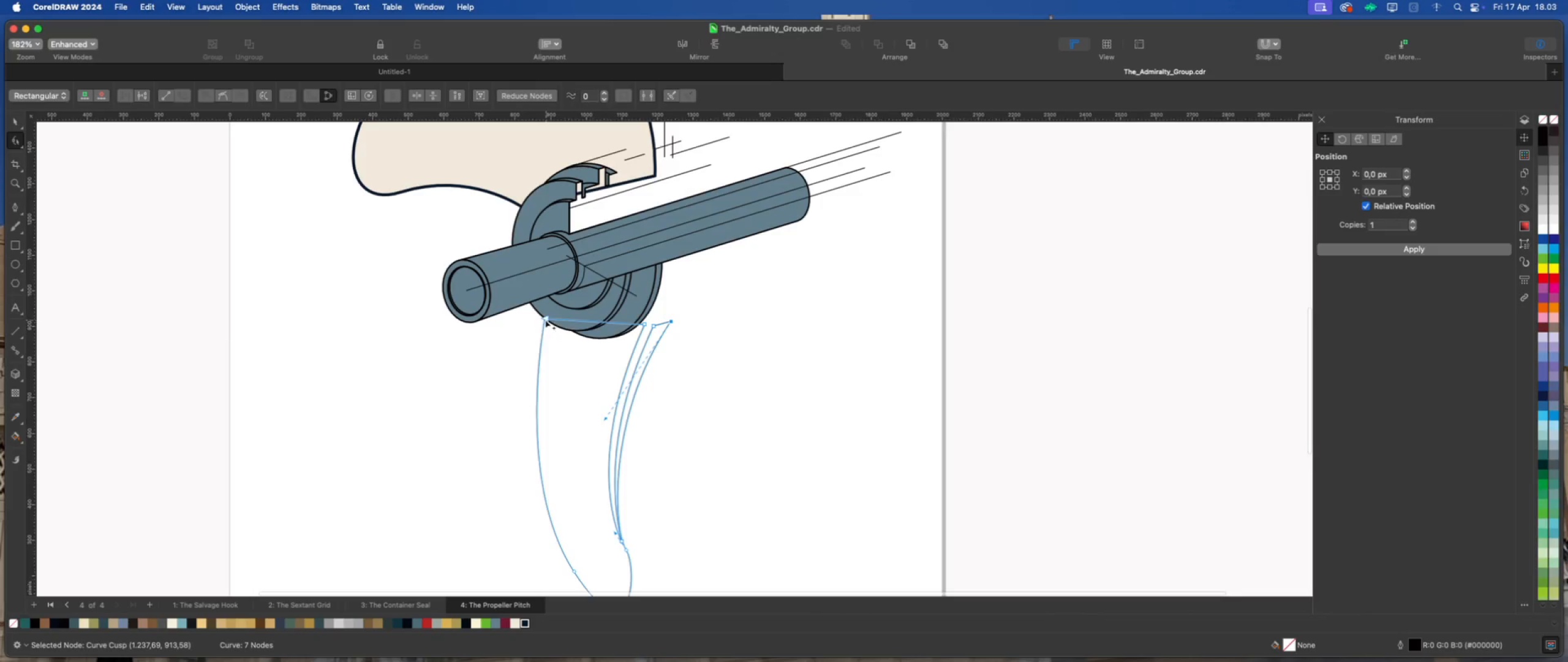 
left_click_drag(start_coordinate=[545, 318], to_coordinate=[538, 313])
 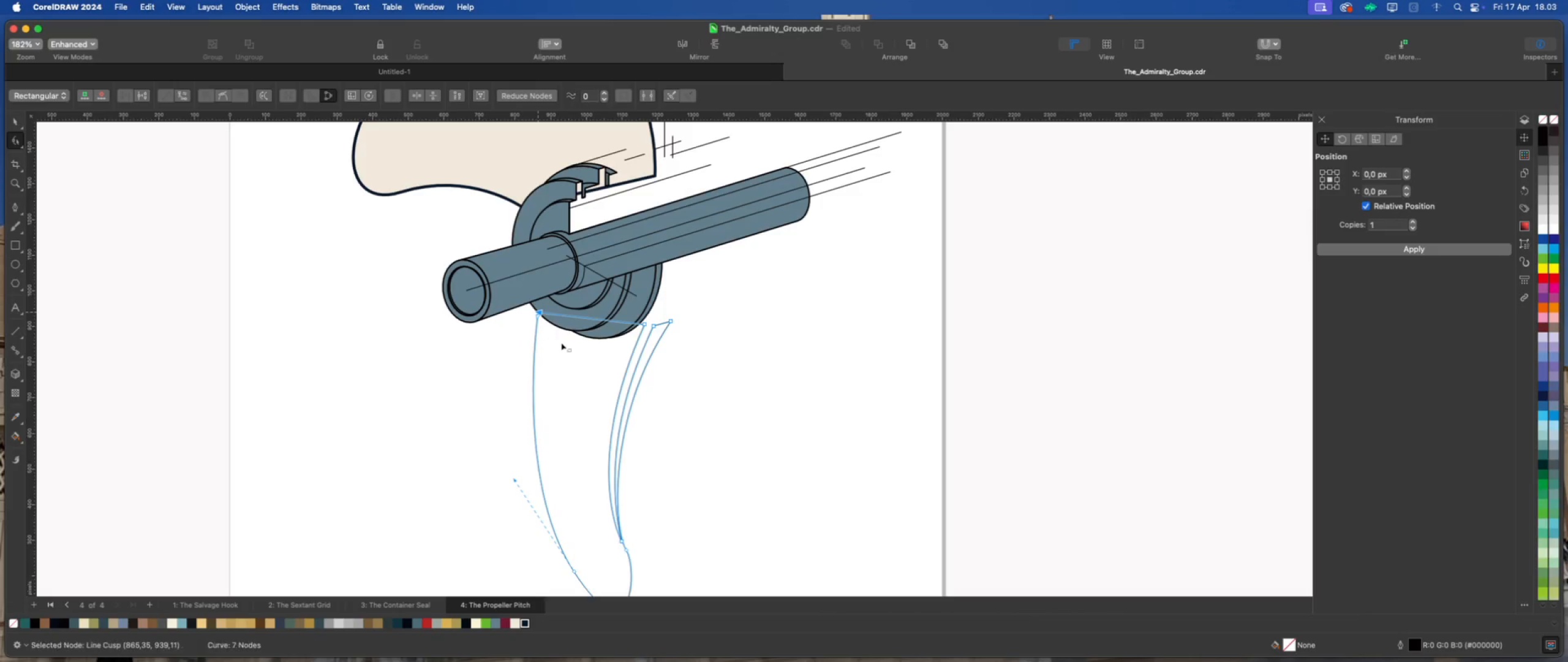 
scroll: coordinate [575, 408], scroll_direction: down, amount: 4.0
 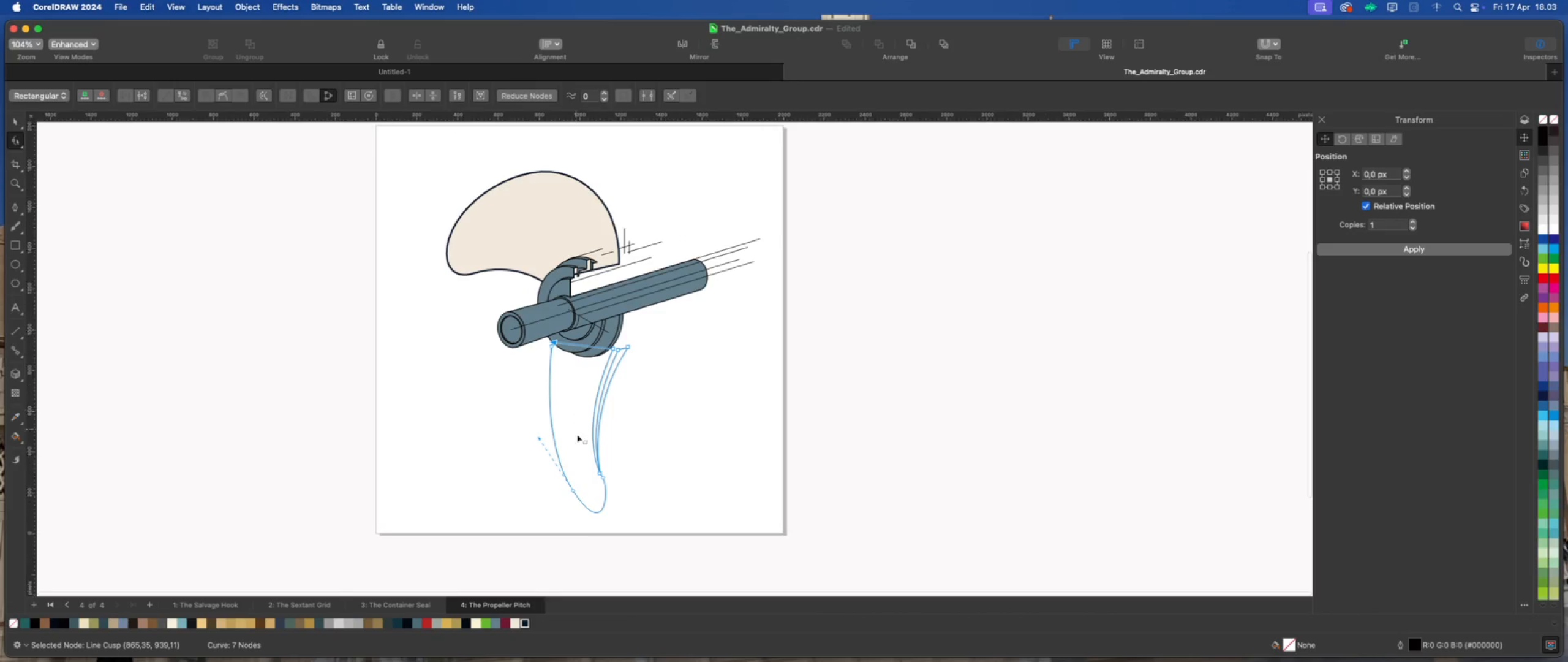 
scroll: coordinate [585, 470], scroll_direction: up, amount: 1.0
 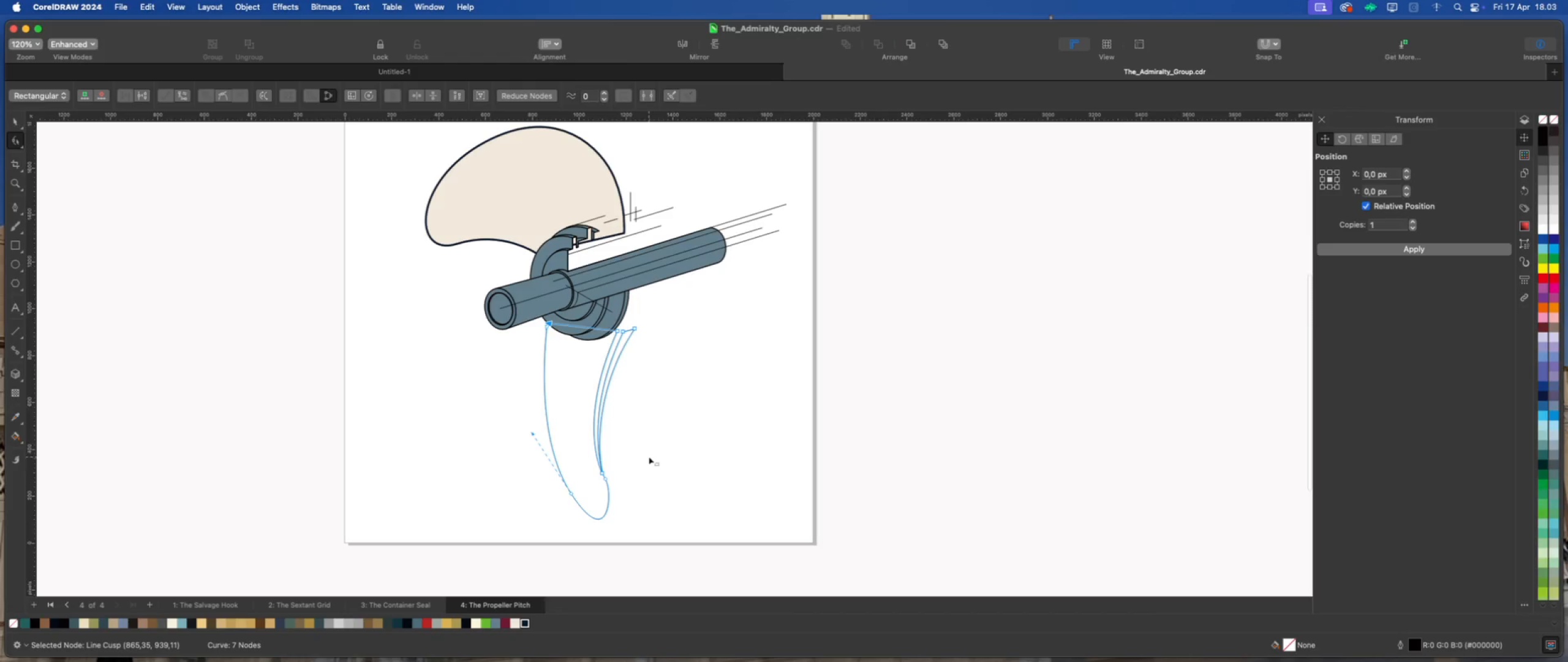 
left_click_drag(start_coordinate=[649, 457], to_coordinate=[552, 524])
 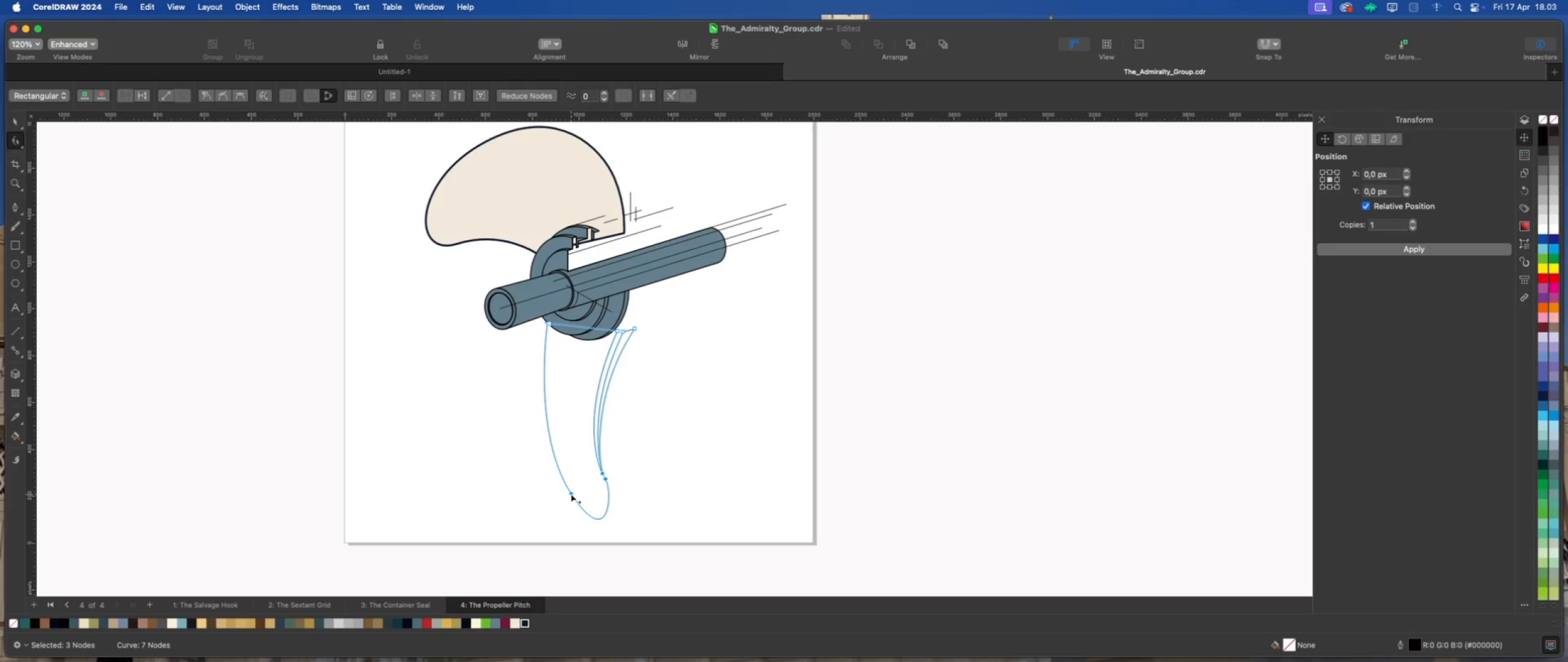 
left_click_drag(start_coordinate=[571, 494], to_coordinate=[565, 491])
 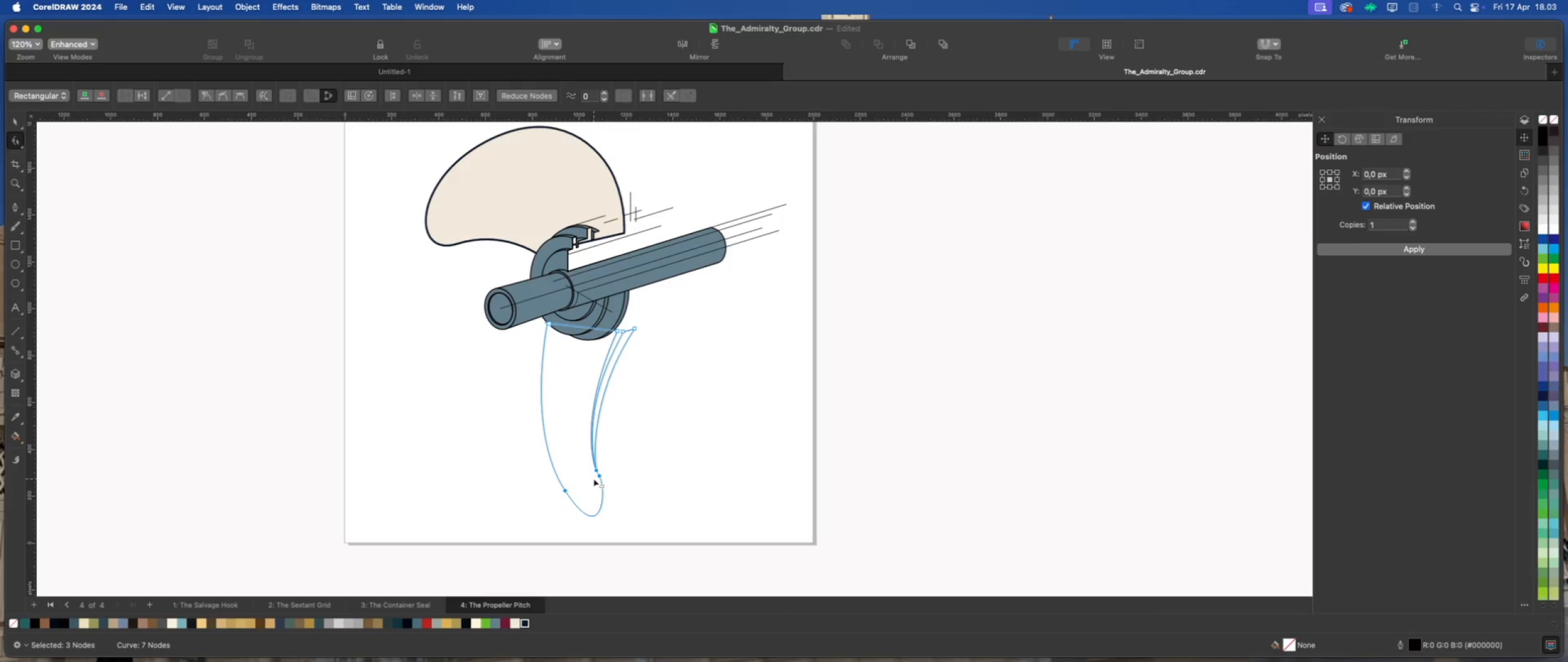 
scroll: coordinate [594, 479], scroll_direction: up, amount: 1.0
 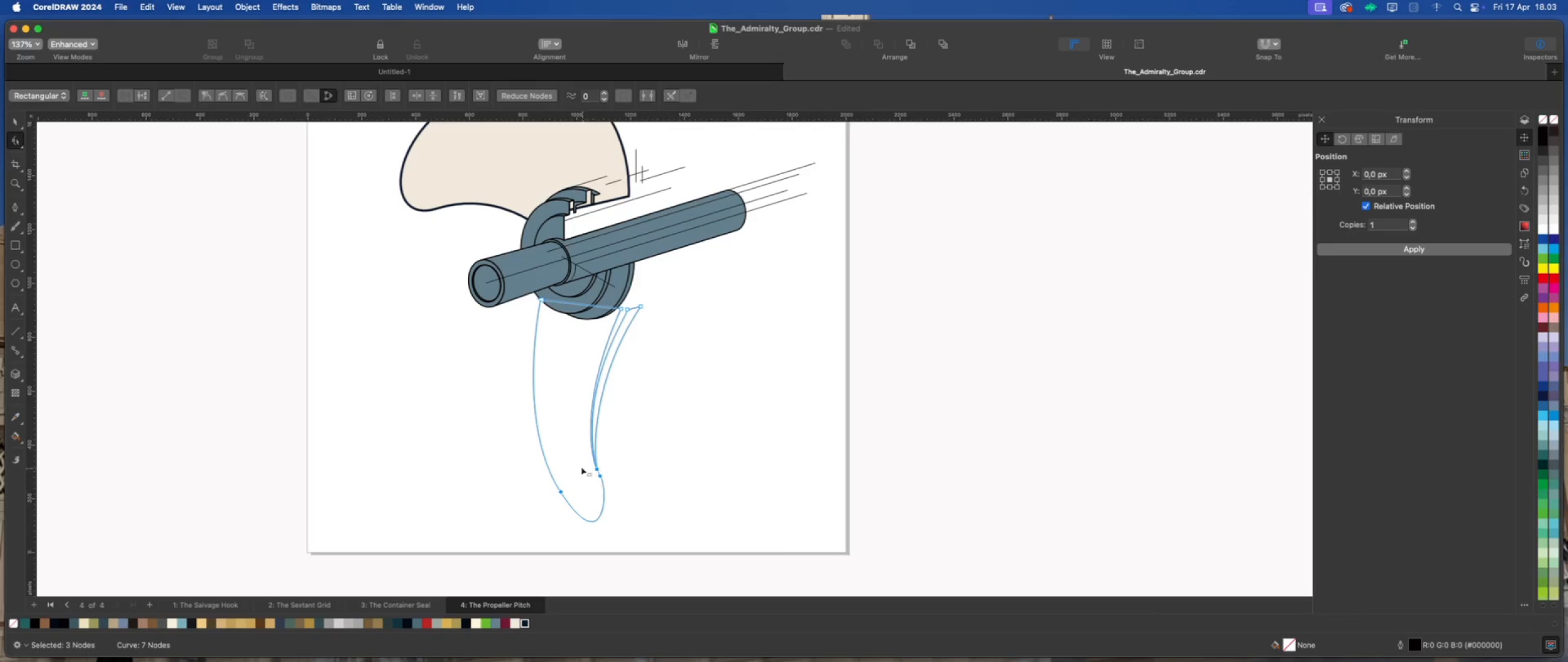 
left_click([541, 299])
 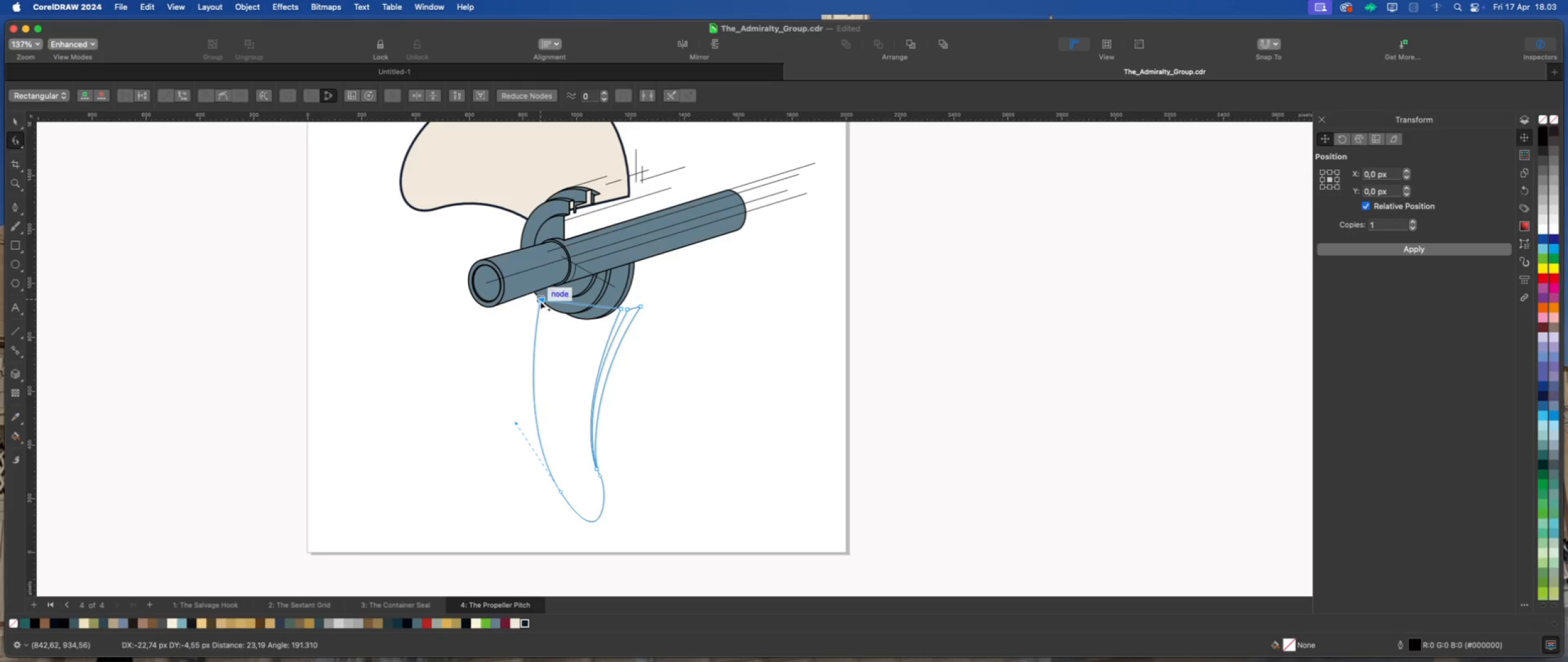 
left_click_drag(start_coordinate=[540, 305], to_coordinate=[514, 348])
 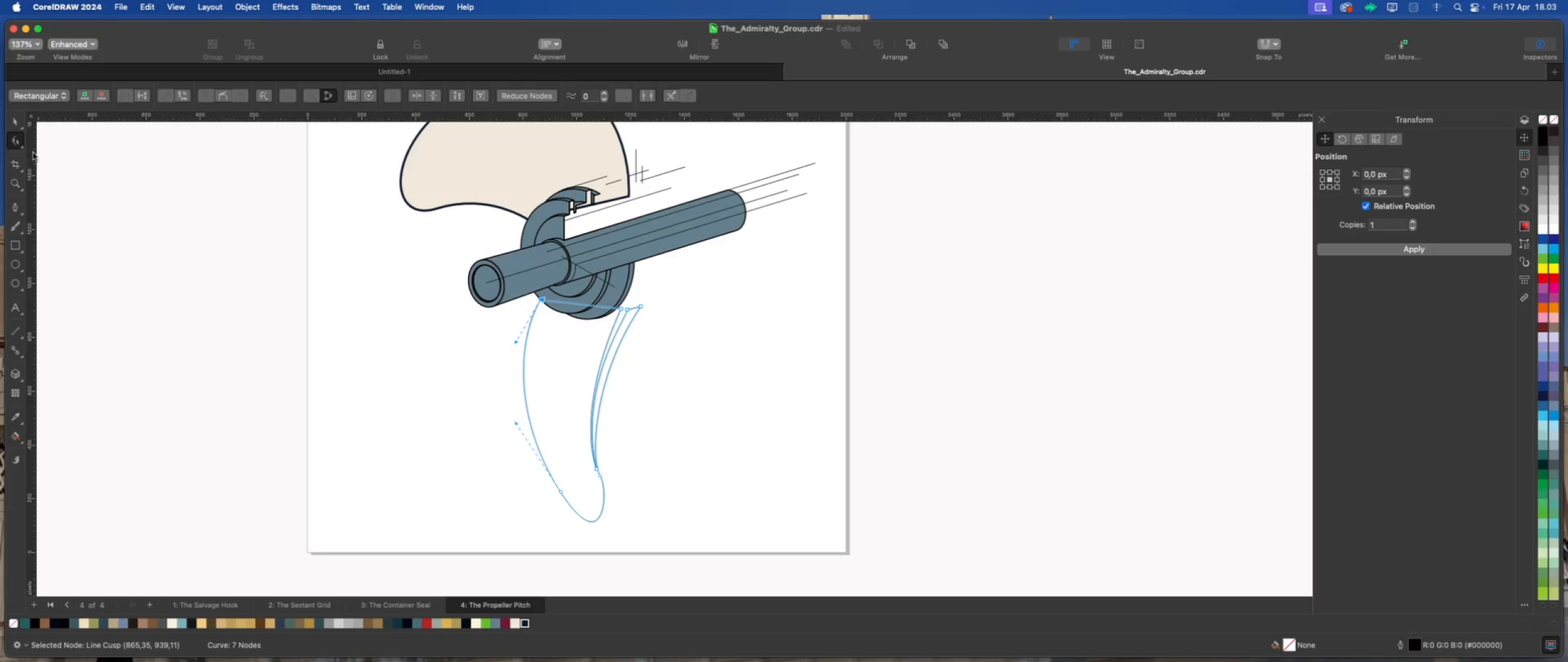 
left_click([15, 118])
 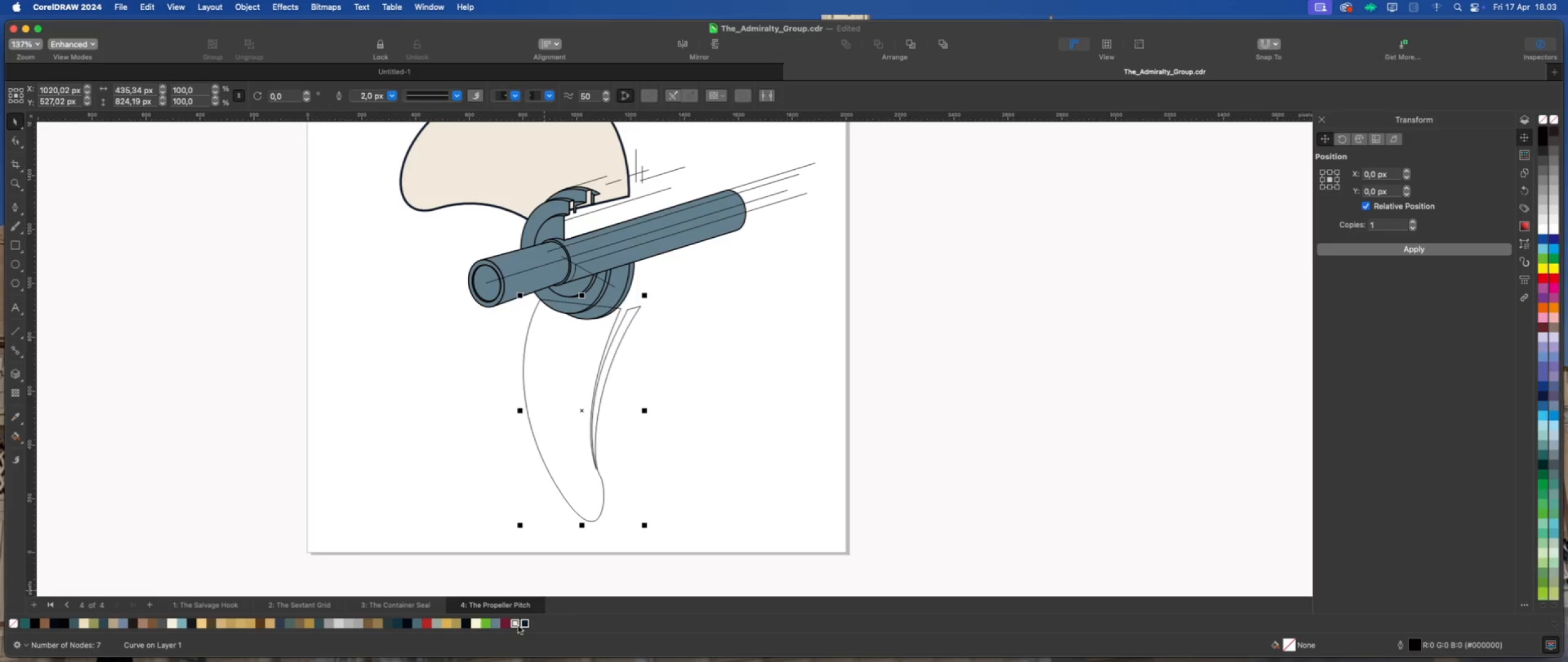 
left_click([517, 623])
 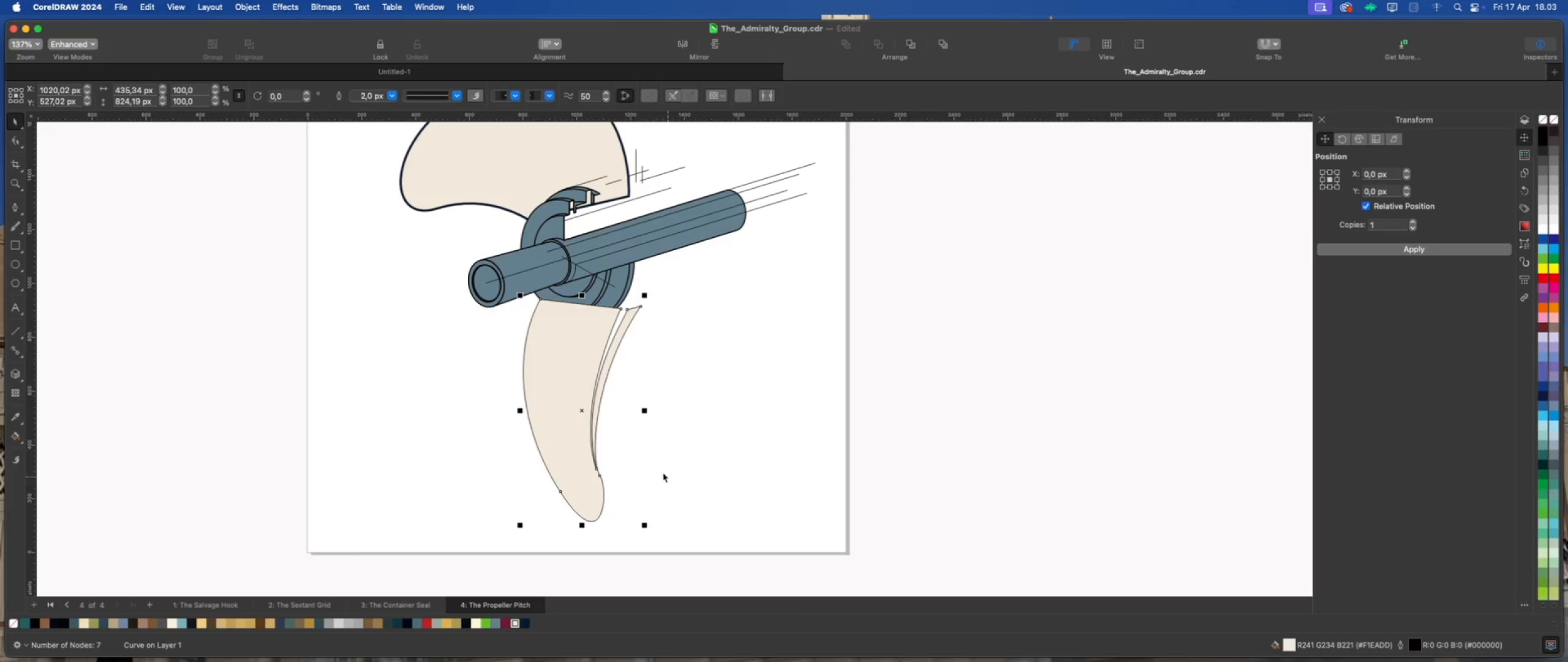 
right_click([576, 362])
 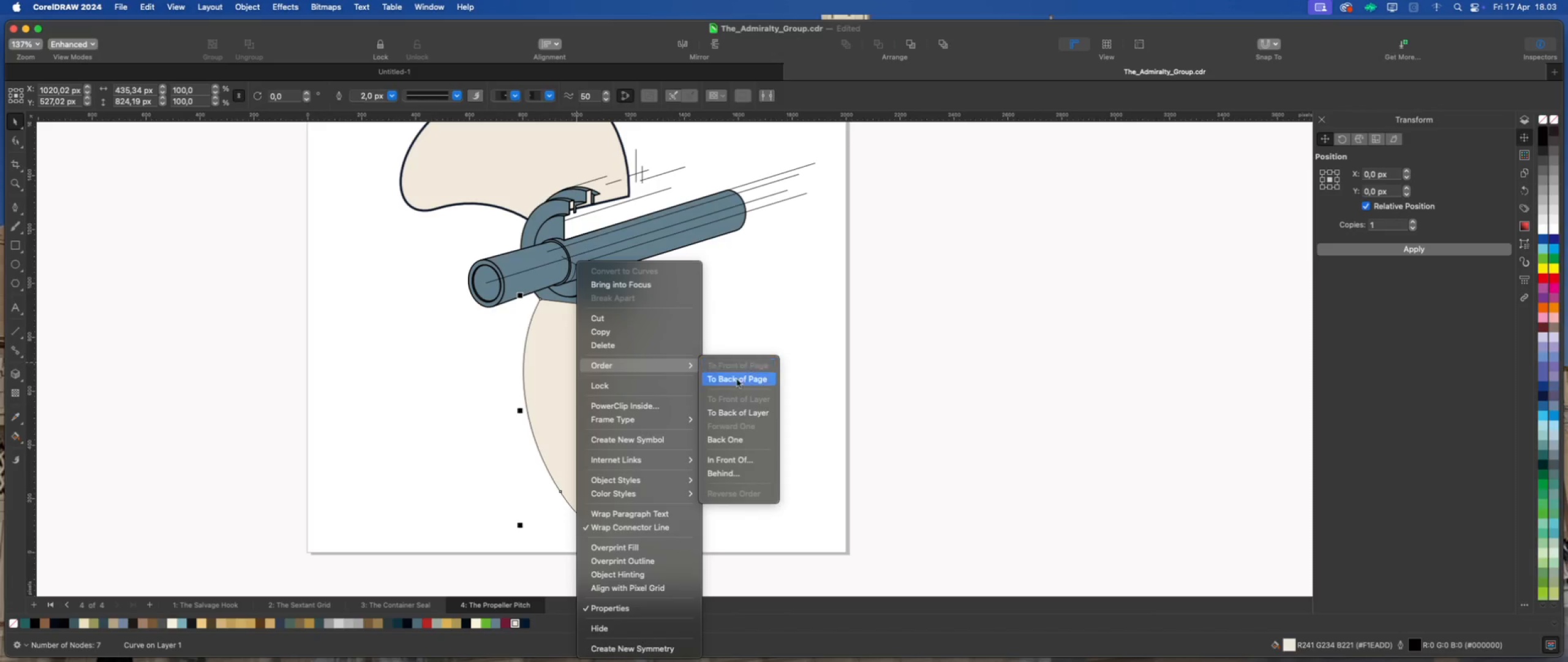 
left_click([737, 380])
 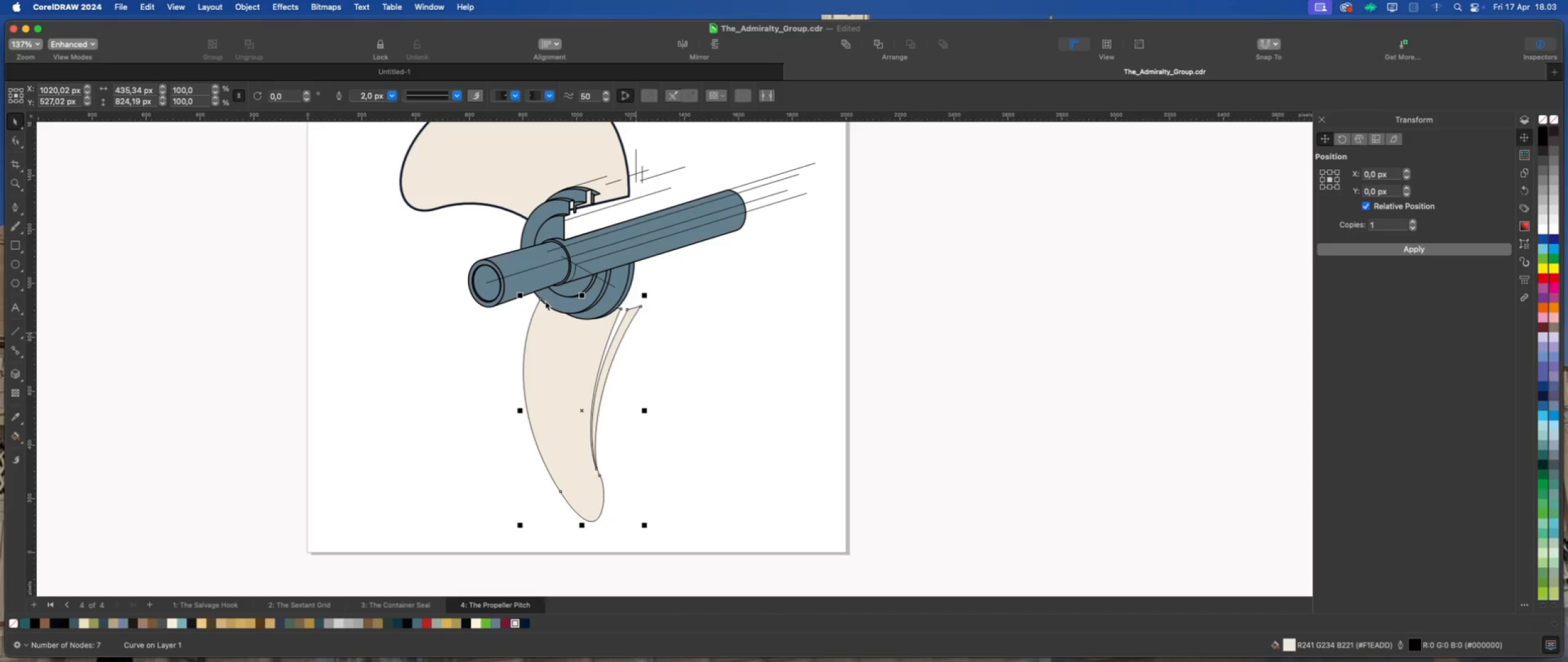 
scroll: coordinate [660, 489], scroll_direction: down, amount: 2.0
 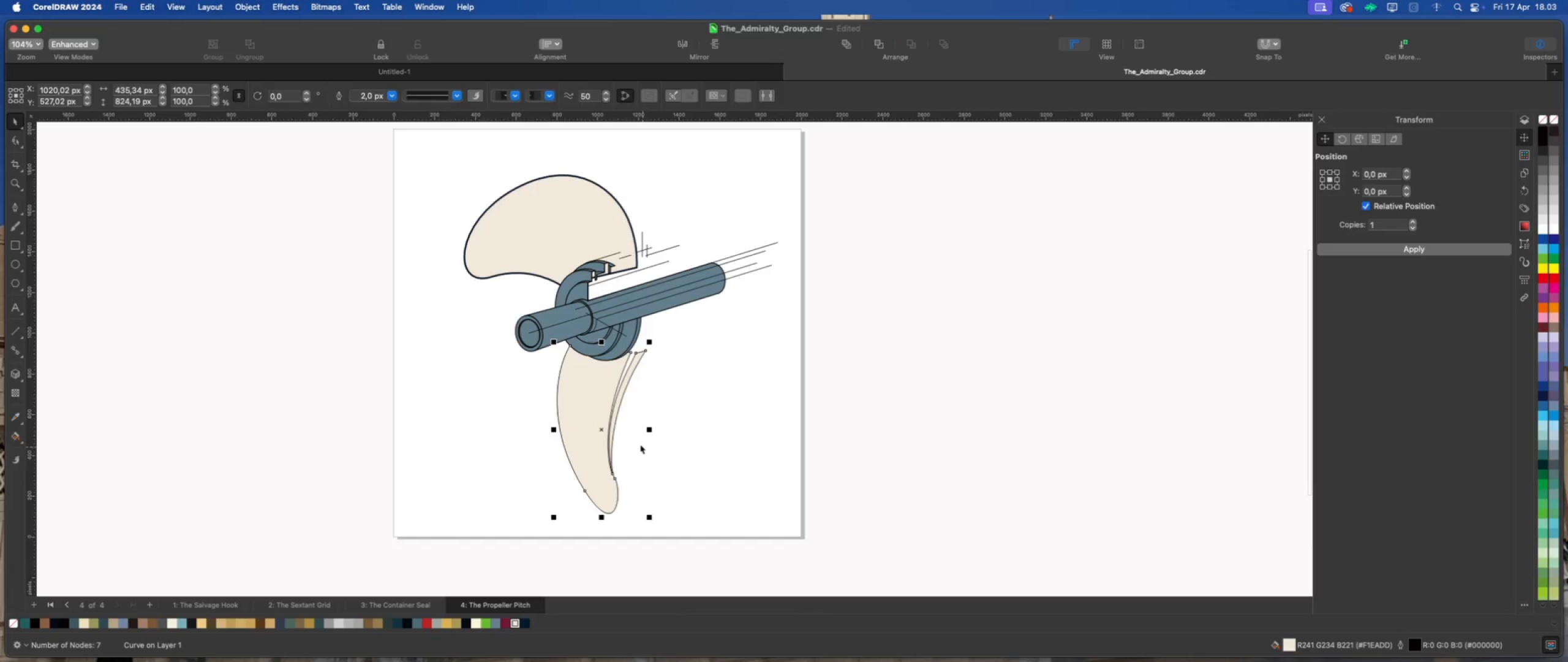 
scroll: coordinate [592, 420], scroll_direction: up, amount: 2.0
 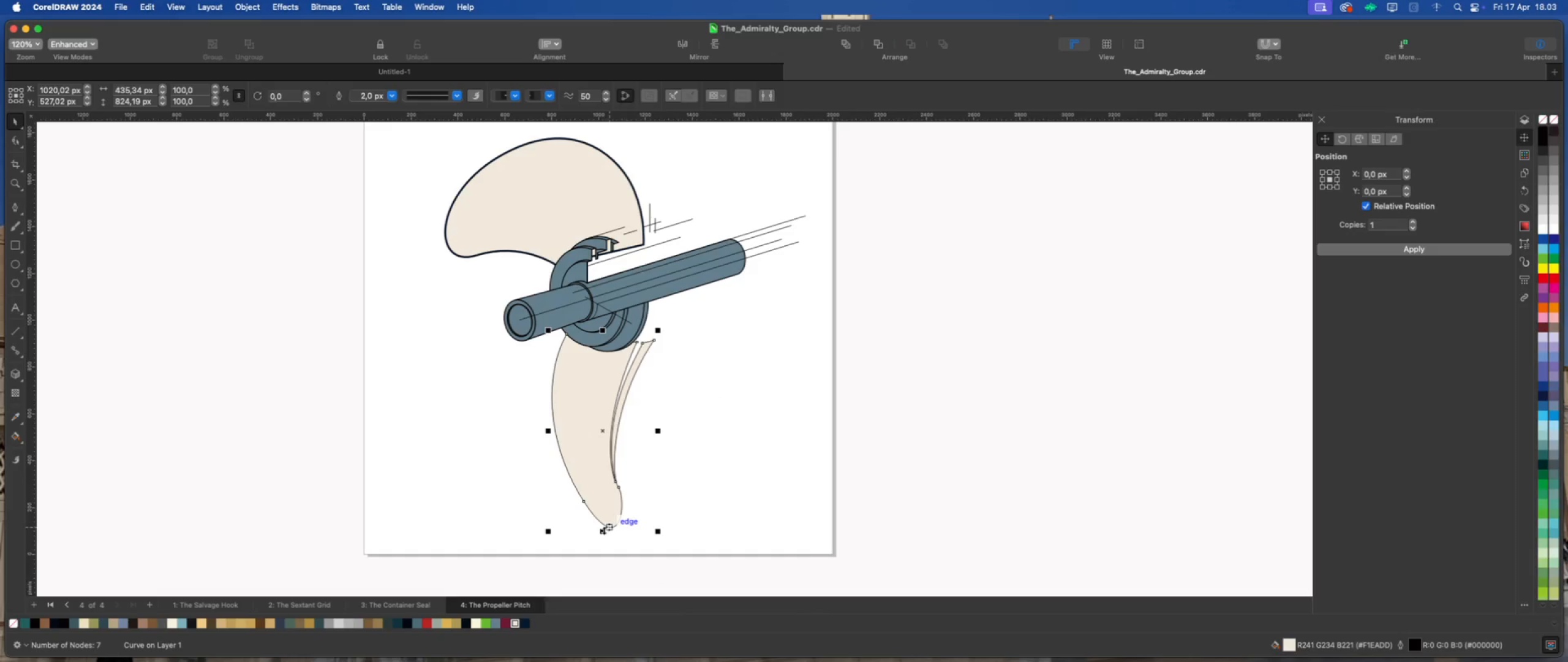 
left_click_drag(start_coordinate=[601, 531], to_coordinate=[600, 512])
 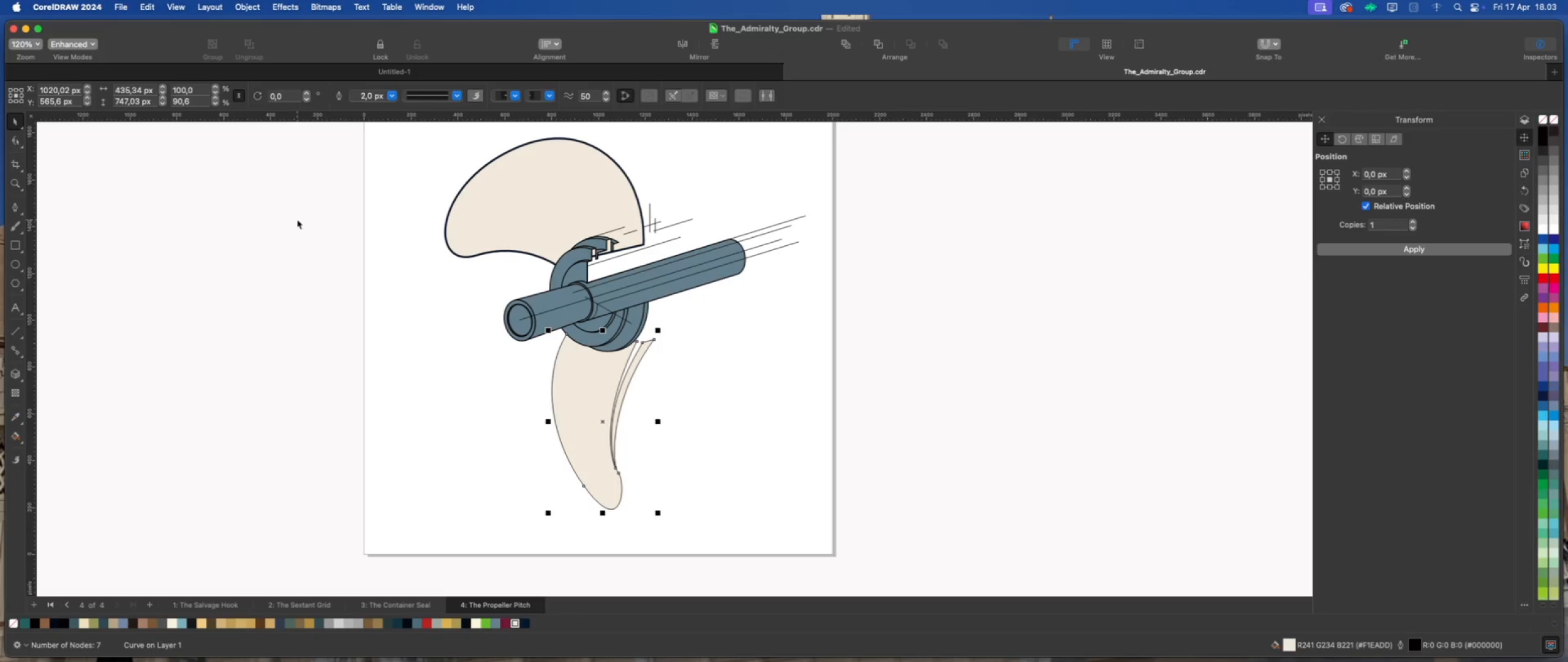 
wait(7.6)
 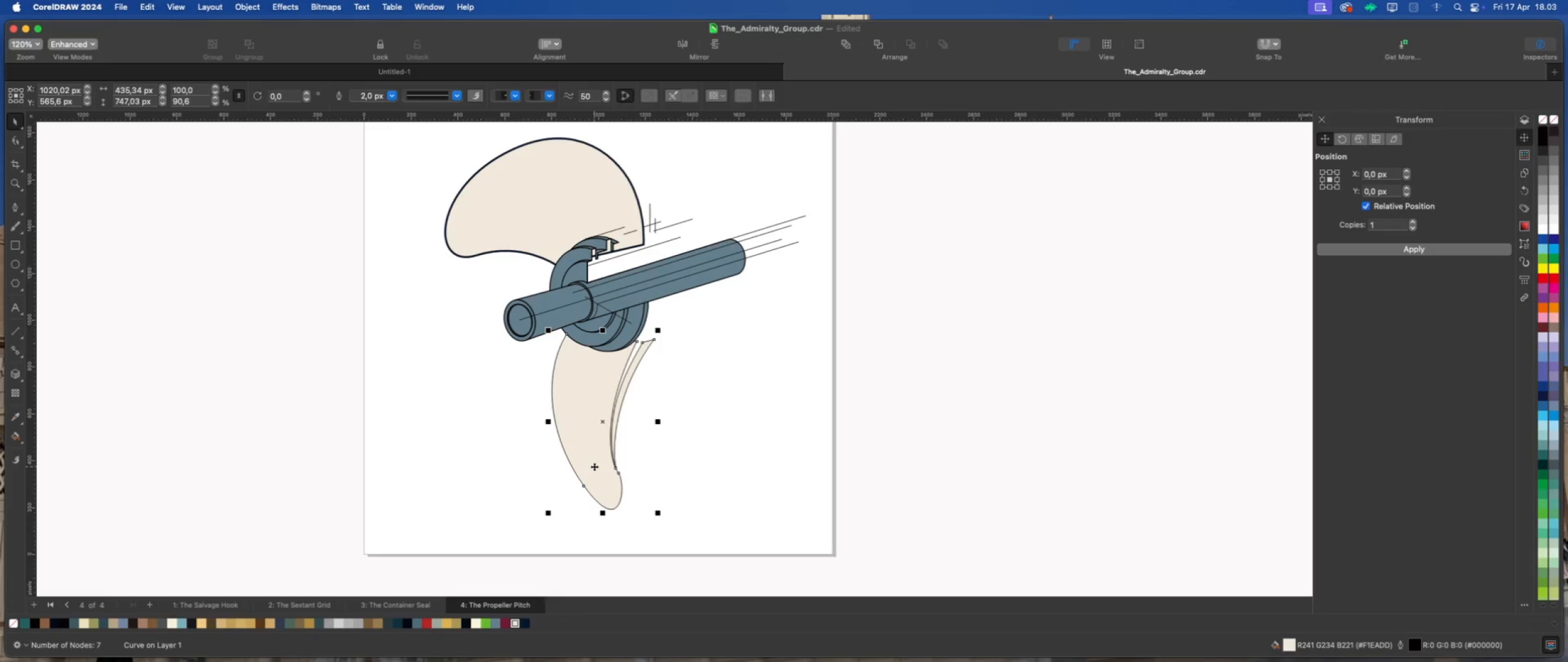 
left_click([393, 96])
 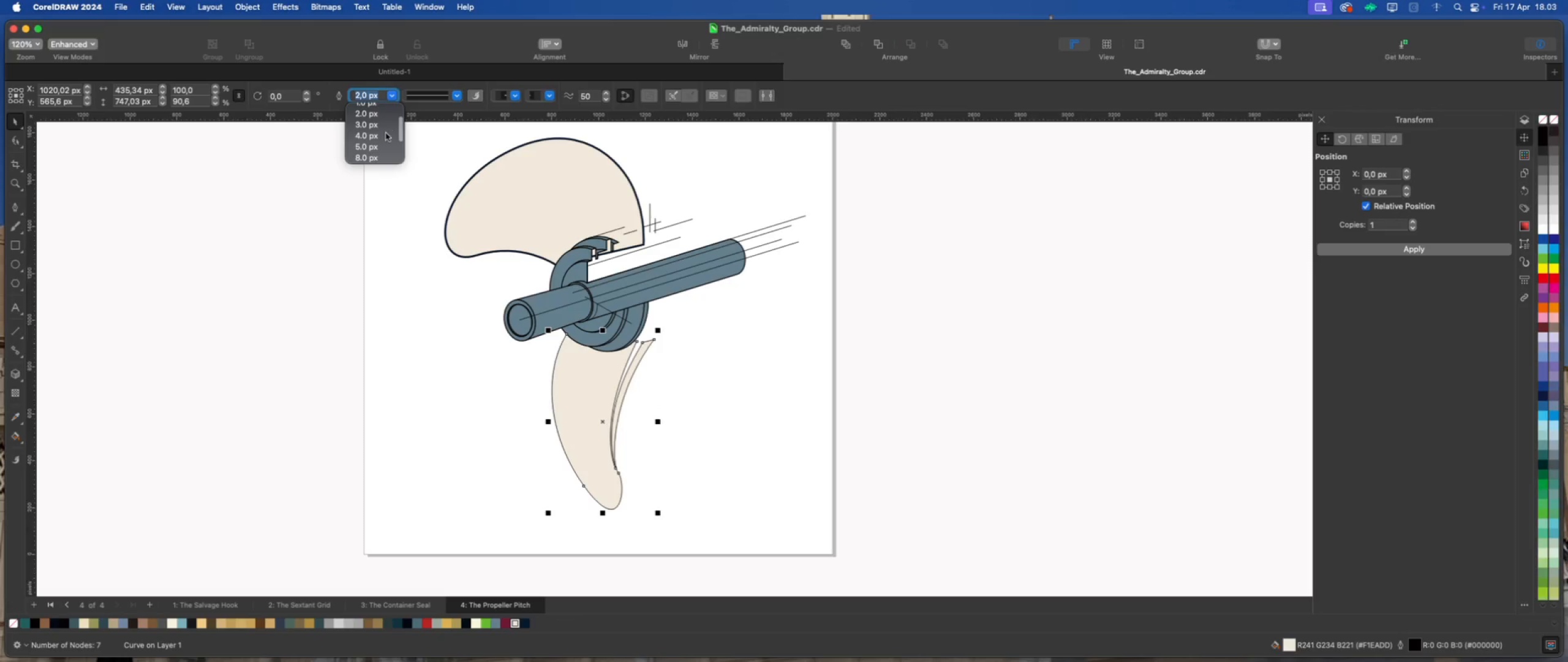 
scroll: coordinate [384, 135], scroll_direction: down, amount: 1.0
 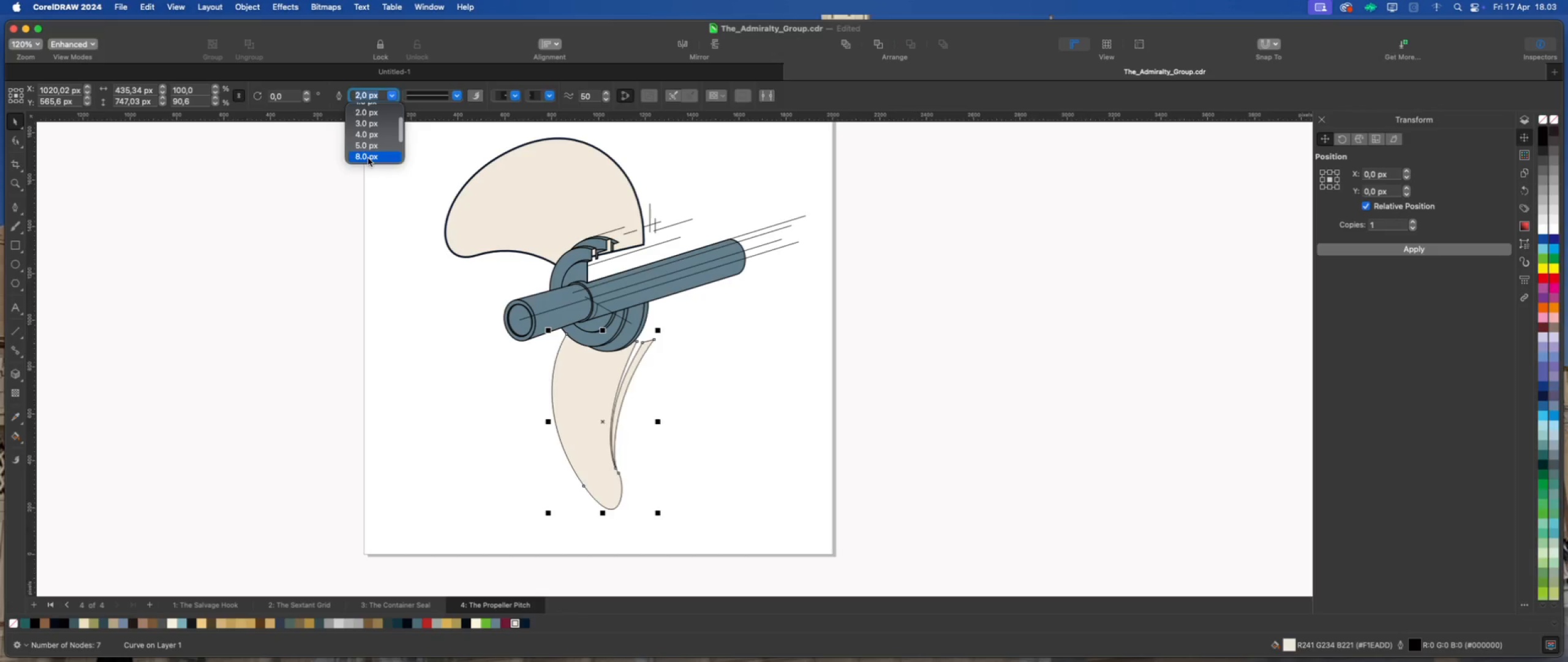 
left_click([368, 158])
 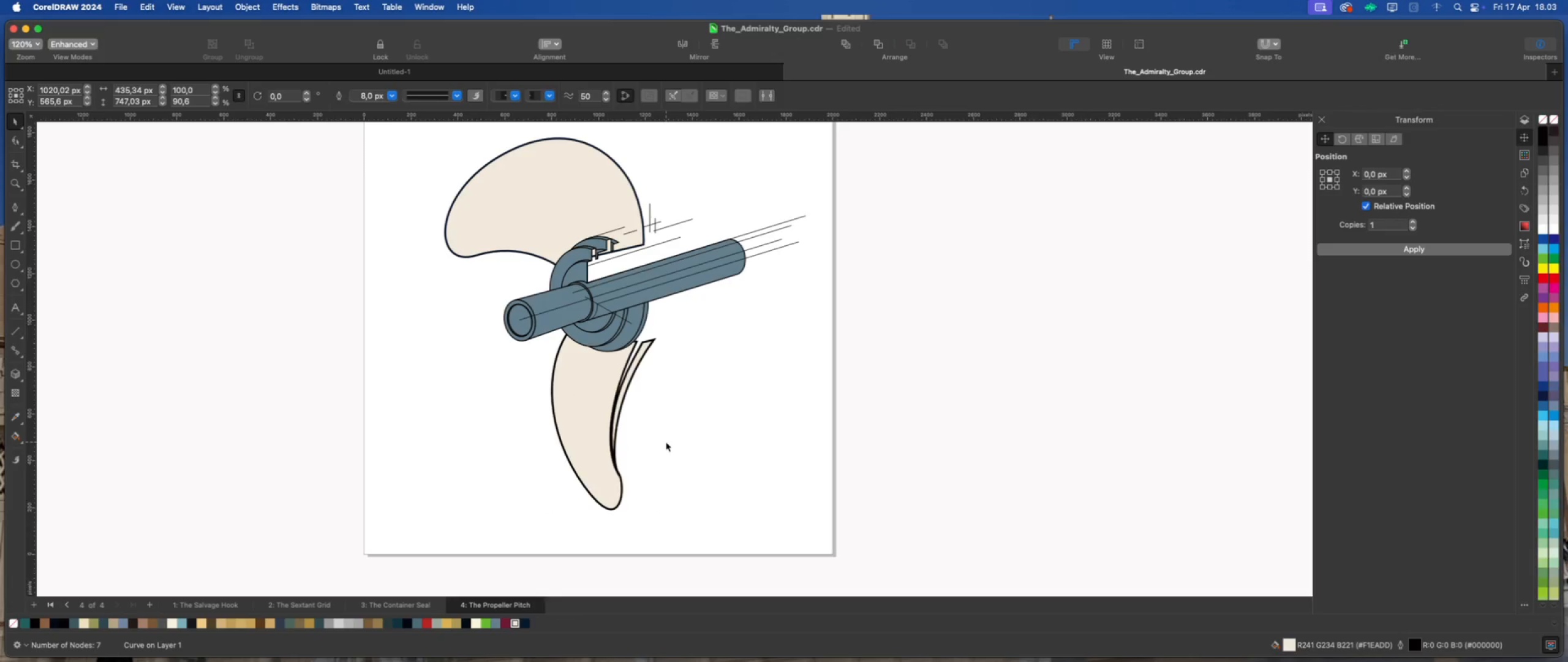 
left_click([15, 144])
 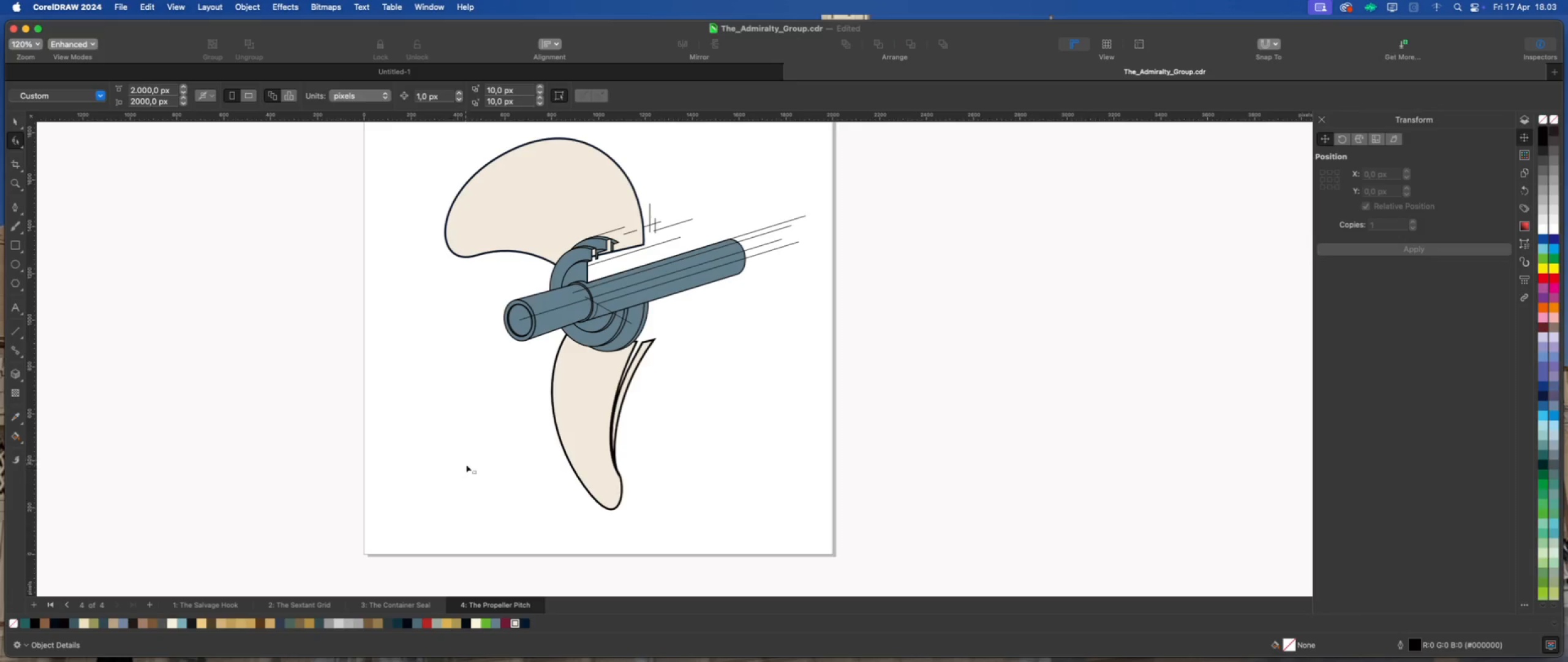 
scroll: coordinate [499, 462], scroll_direction: up, amount: 2.0
 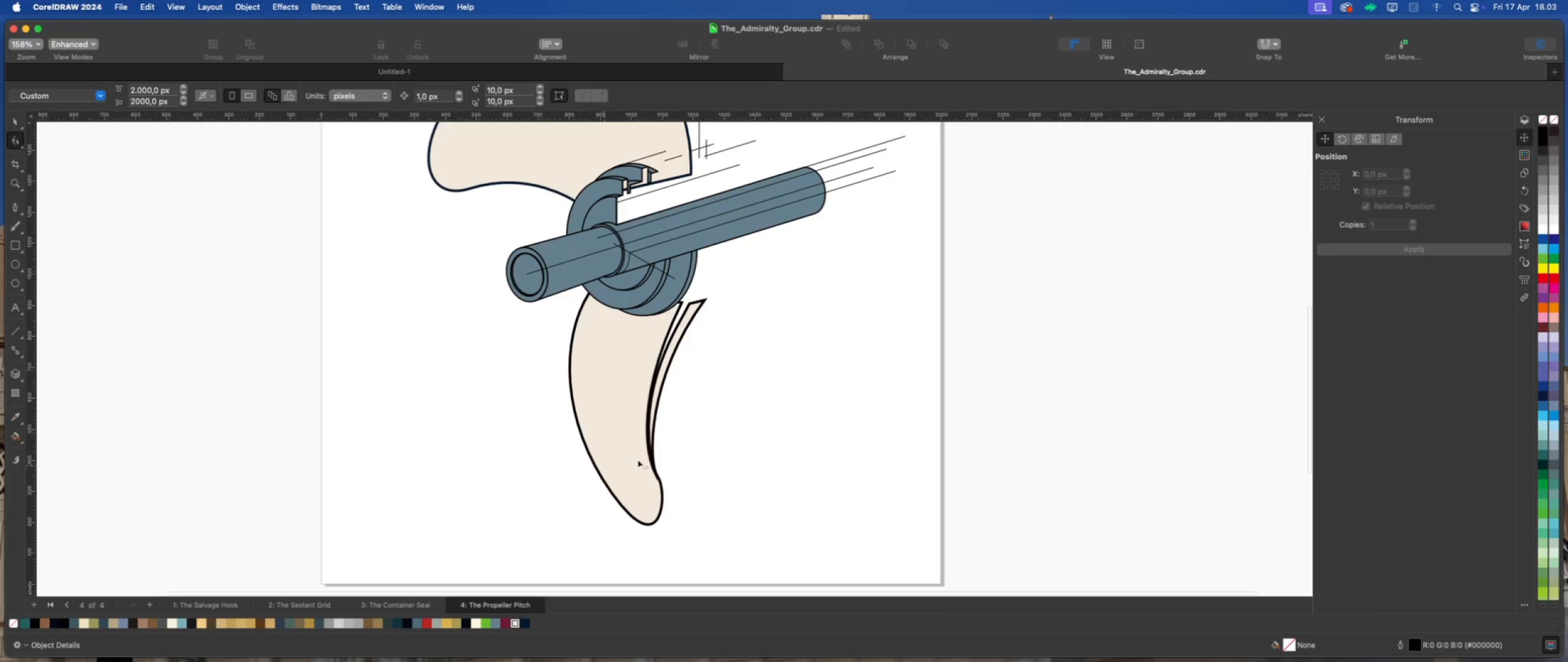 
left_click([638, 459])
 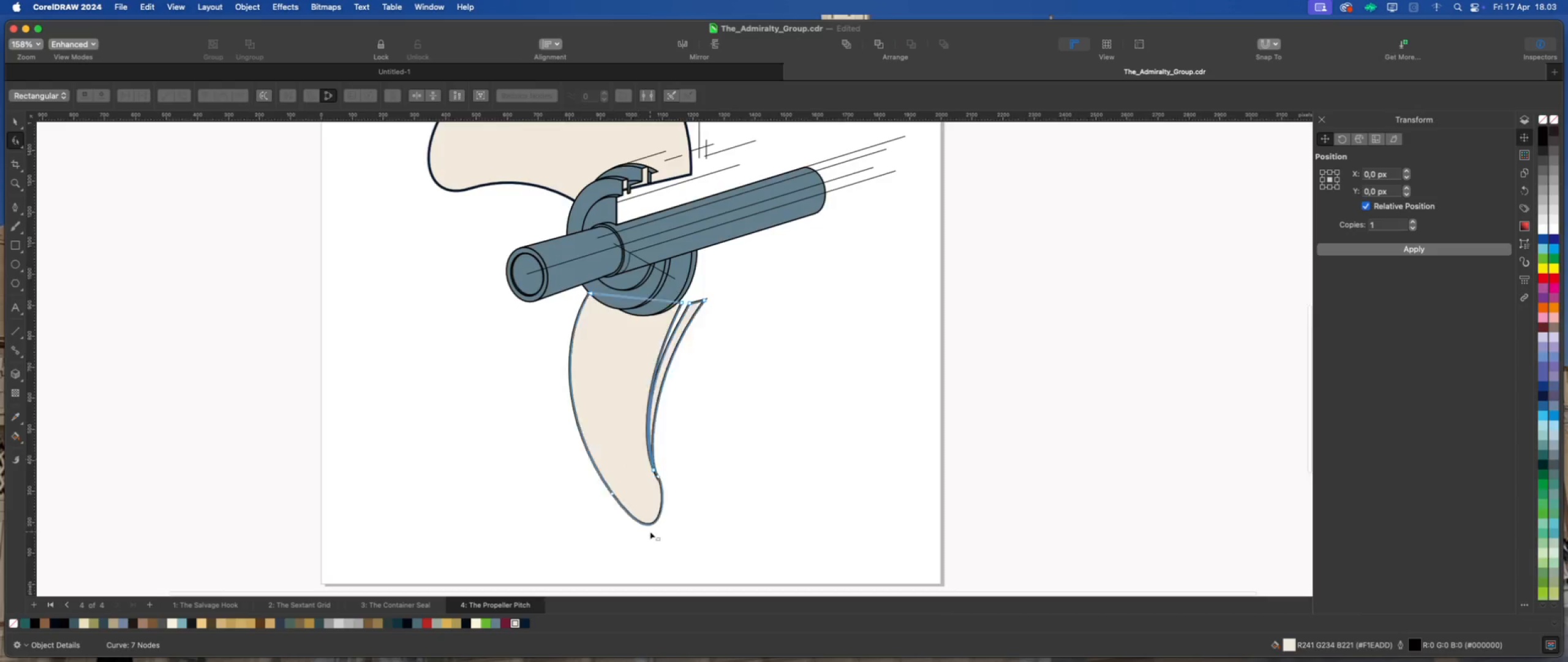 
scroll: coordinate [643, 527], scroll_direction: up, amount: 5.0
 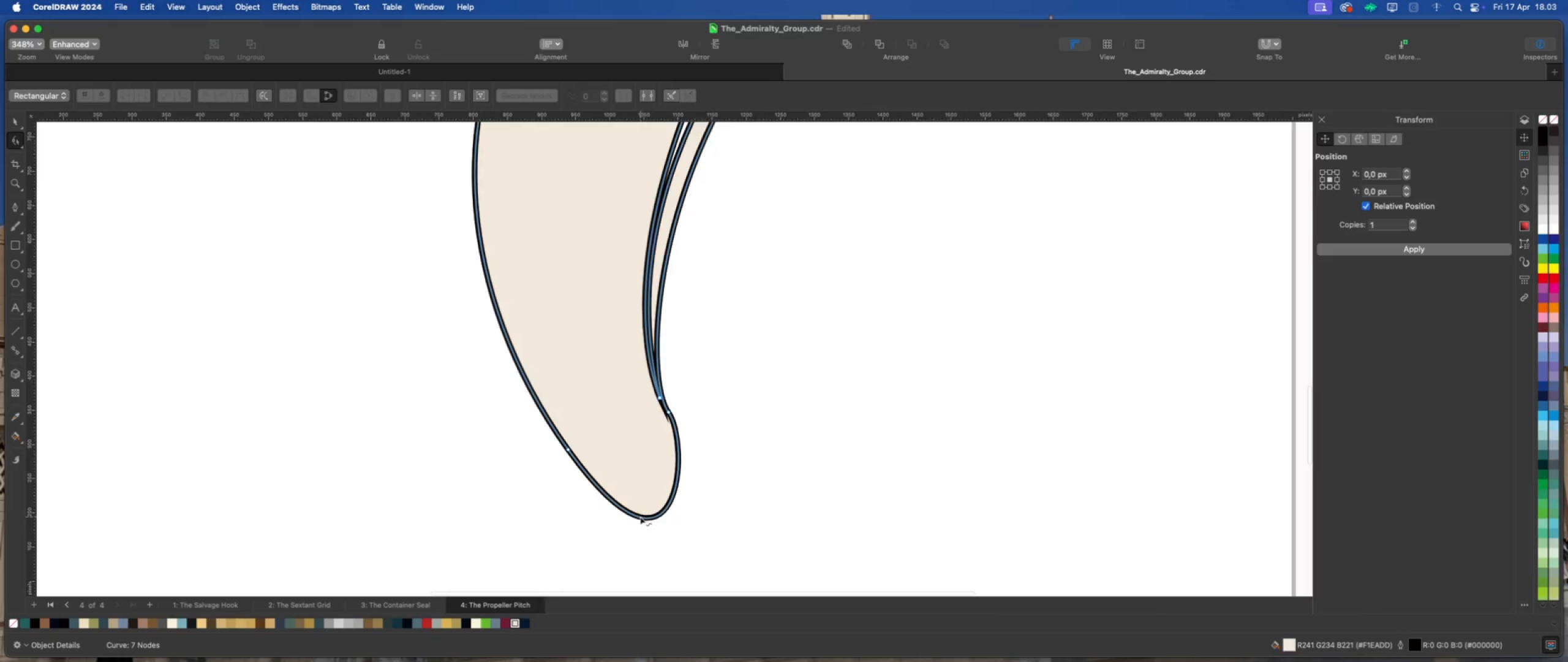 
left_click([638, 517])
 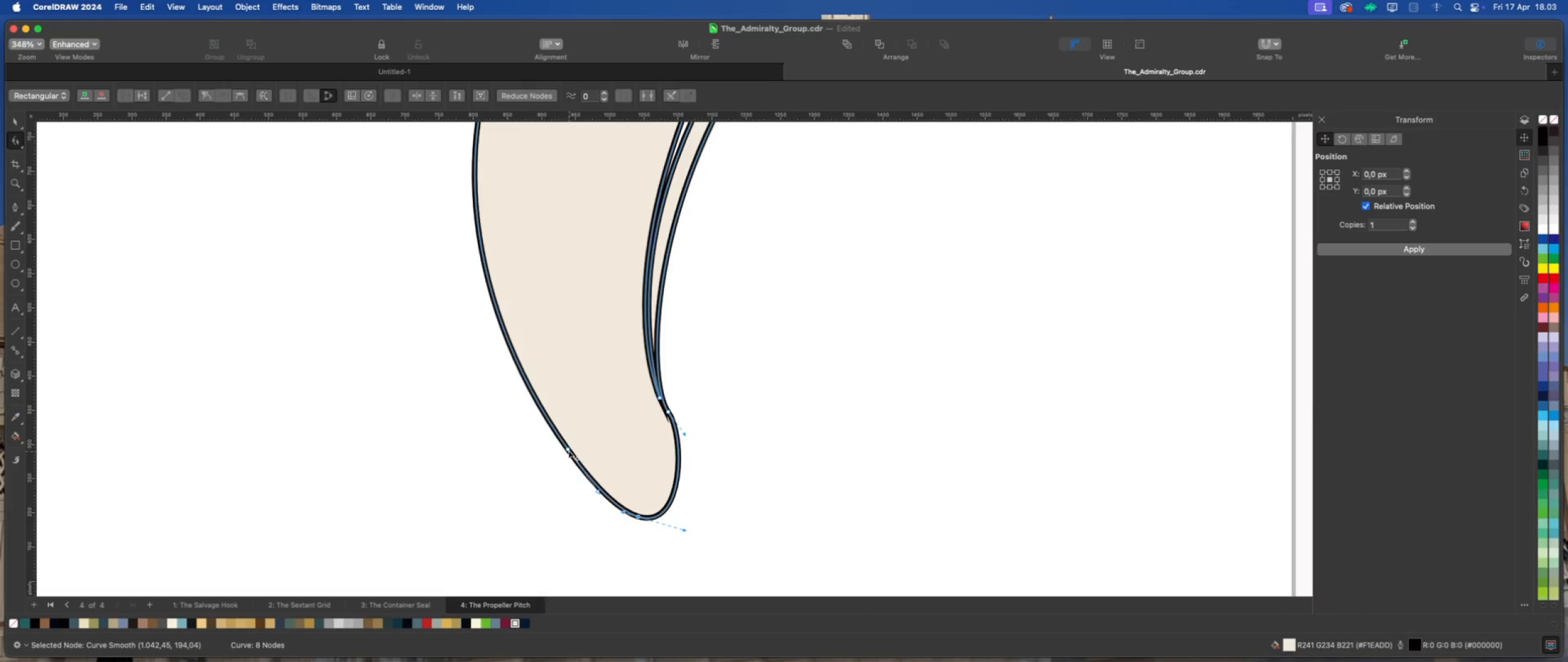 
double_click([568, 450])
 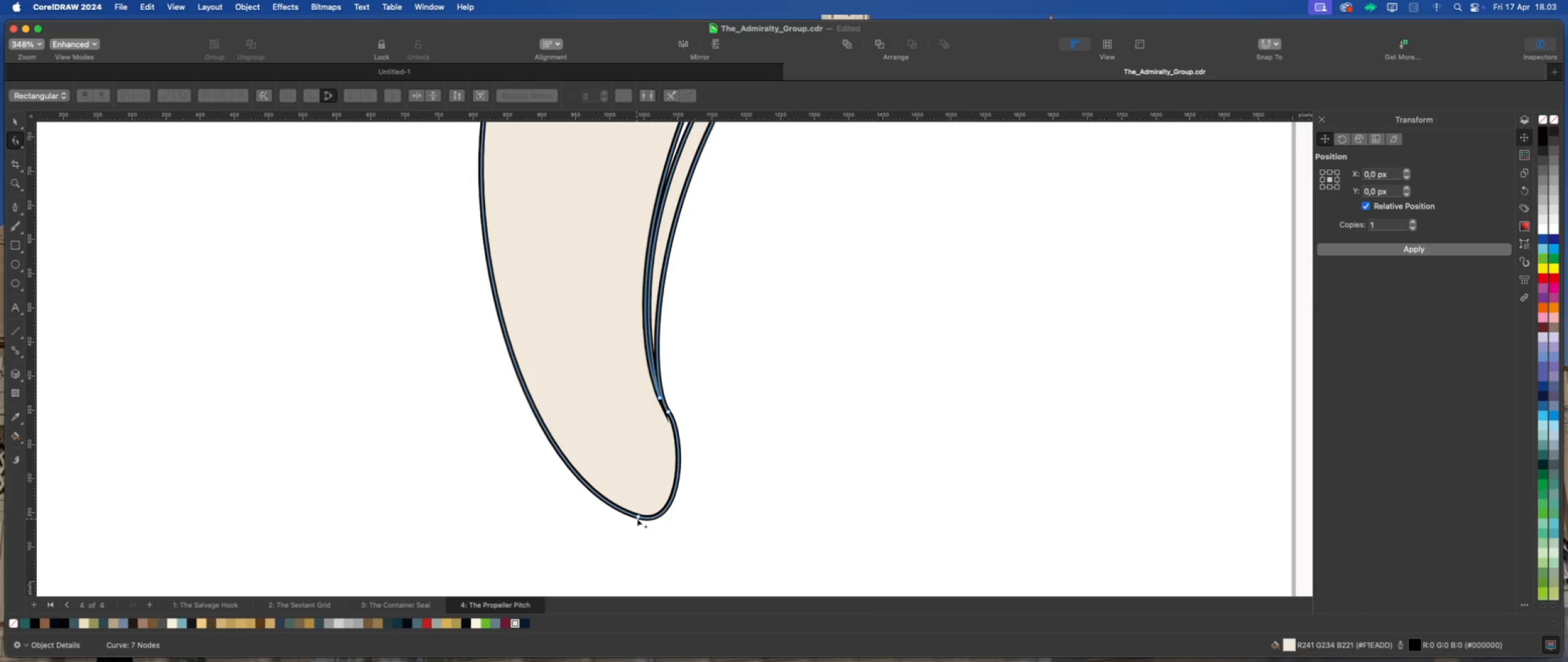 
left_click_drag(start_coordinate=[638, 516], to_coordinate=[618, 499])
 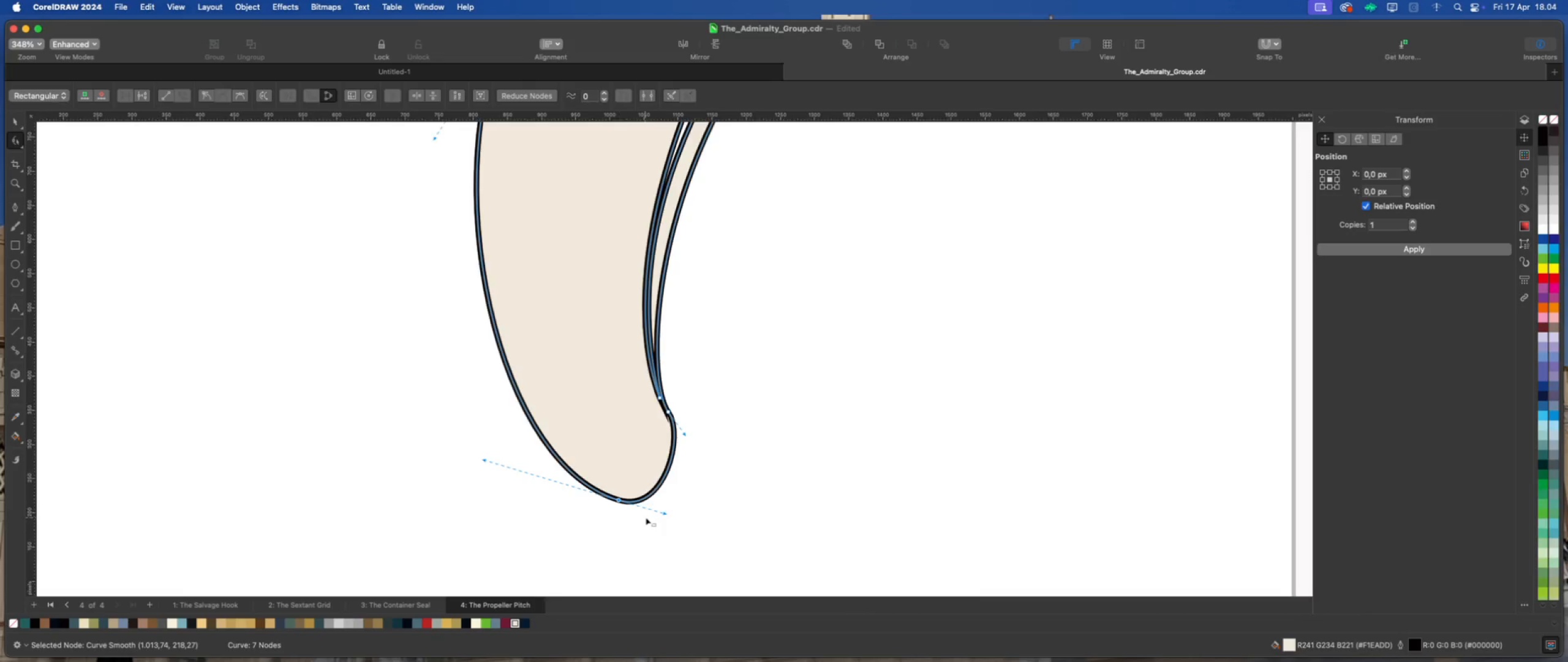 
scroll: coordinate [652, 528], scroll_direction: down, amount: 7.0
 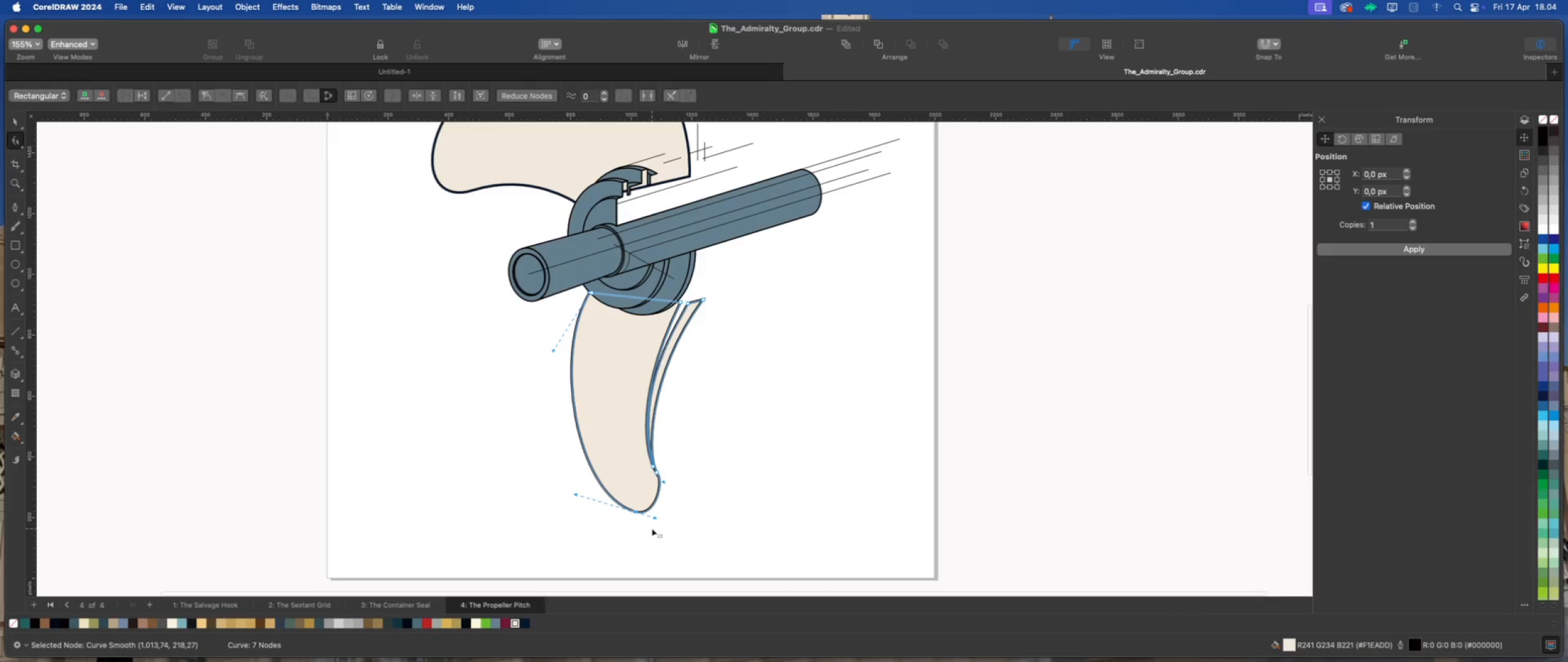 
scroll: coordinate [652, 522], scroll_direction: up, amount: 2.0
 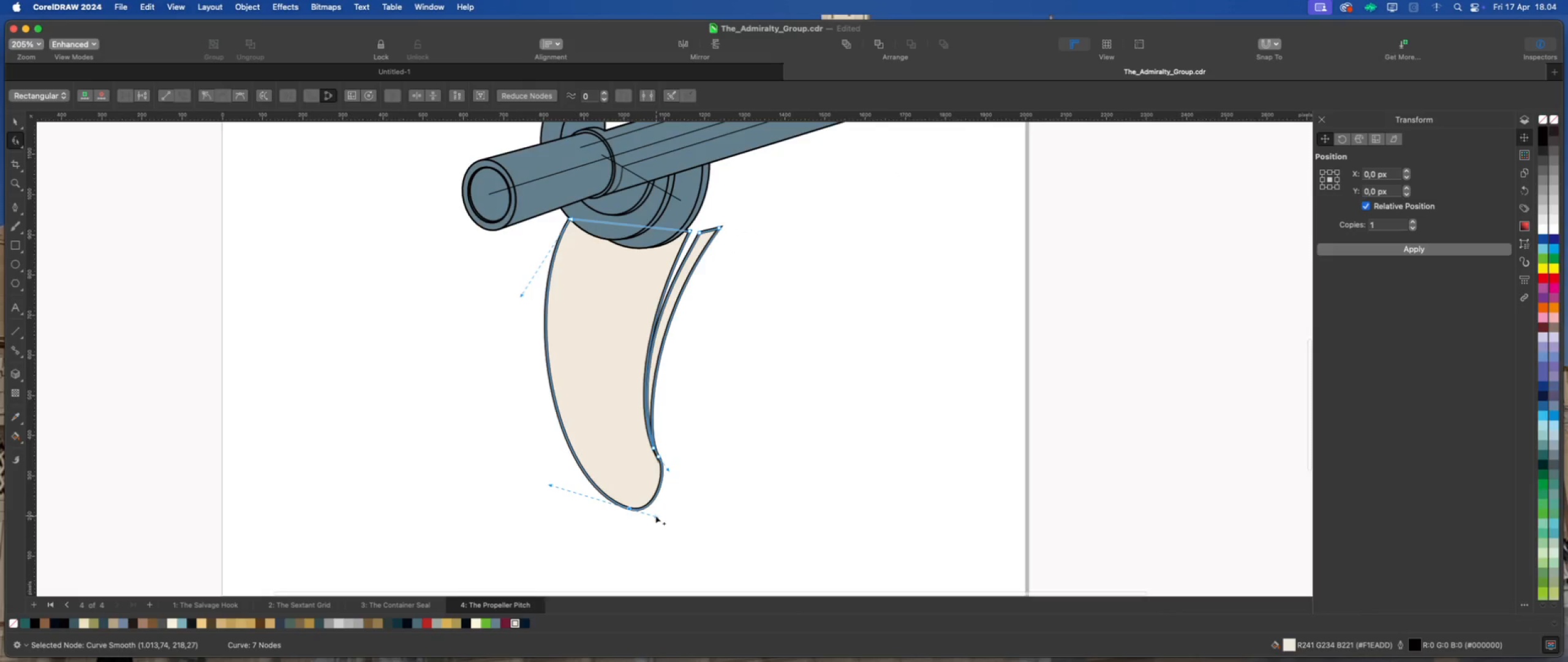 
left_click_drag(start_coordinate=[655, 516], to_coordinate=[664, 519])
 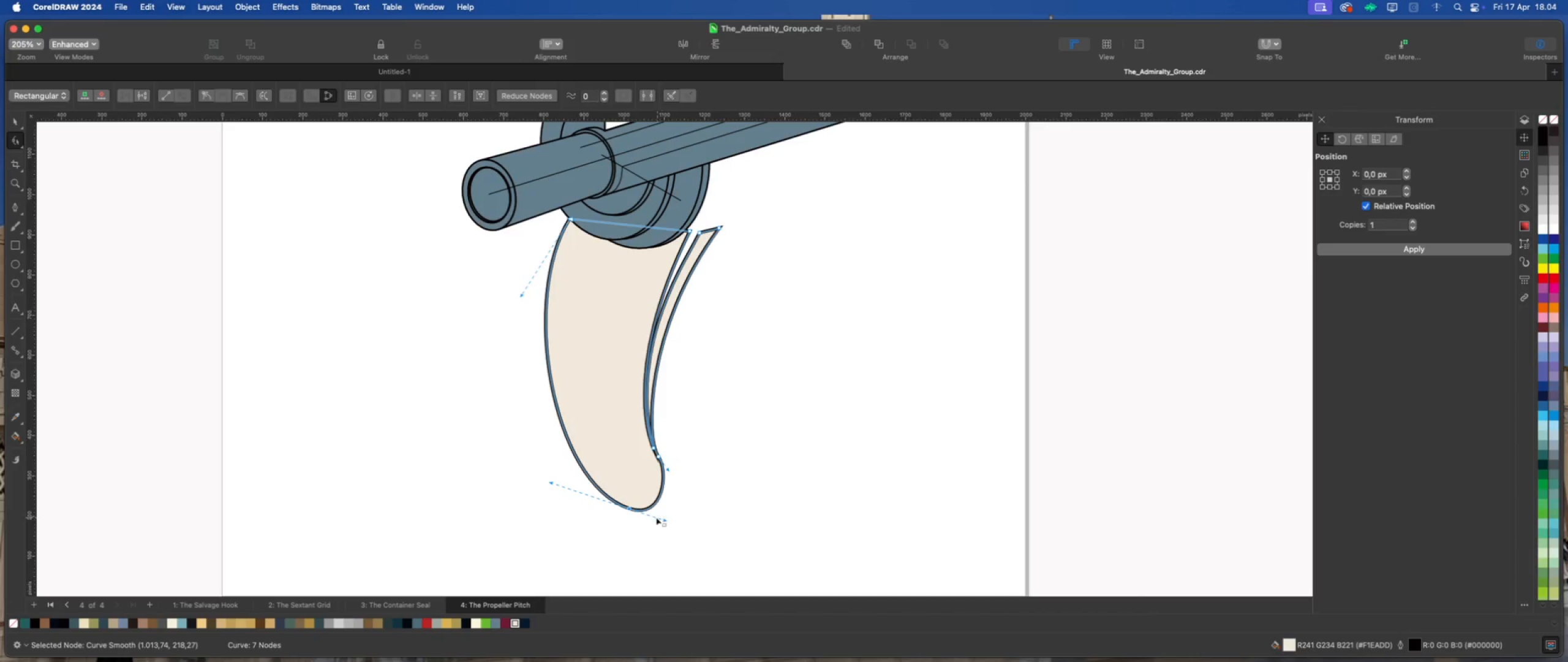 
scroll: coordinate [616, 512], scroll_direction: down, amount: 4.0
 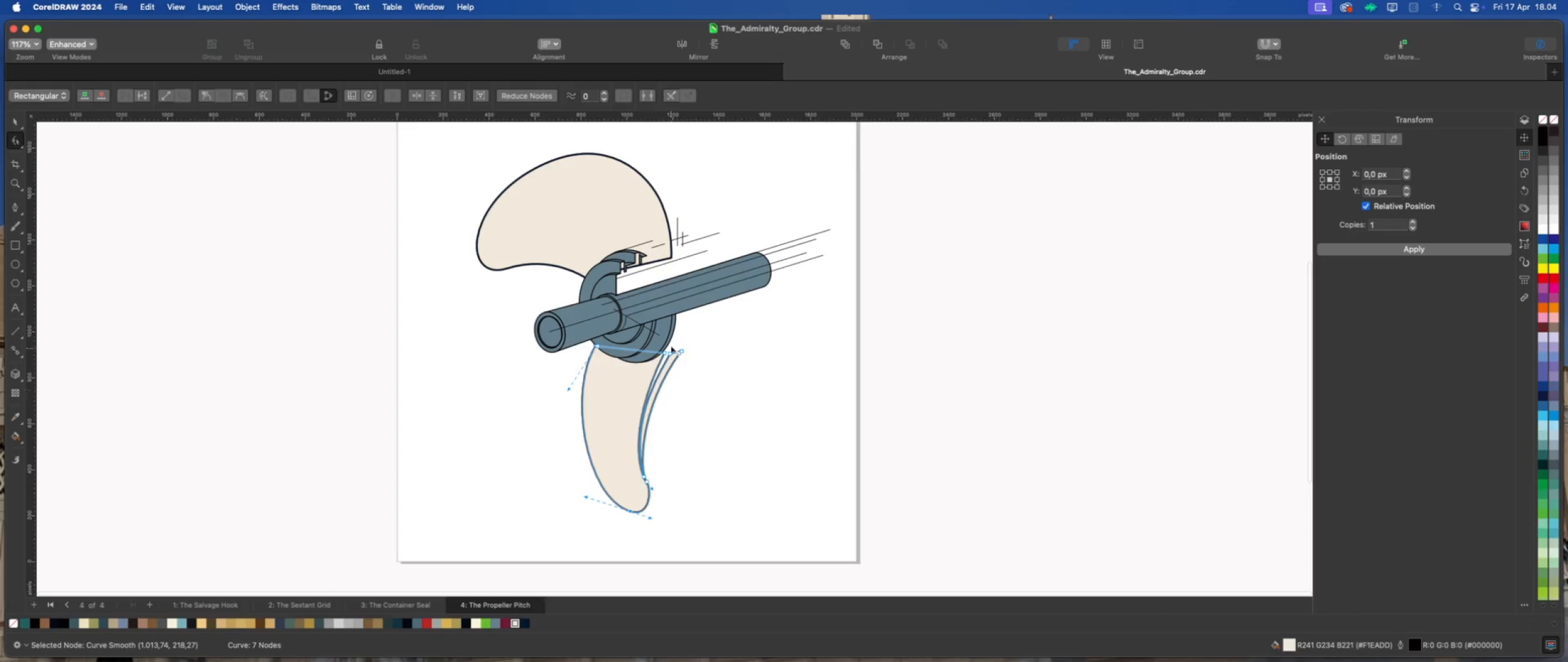 
scroll: coordinate [669, 346], scroll_direction: up, amount: 6.0
 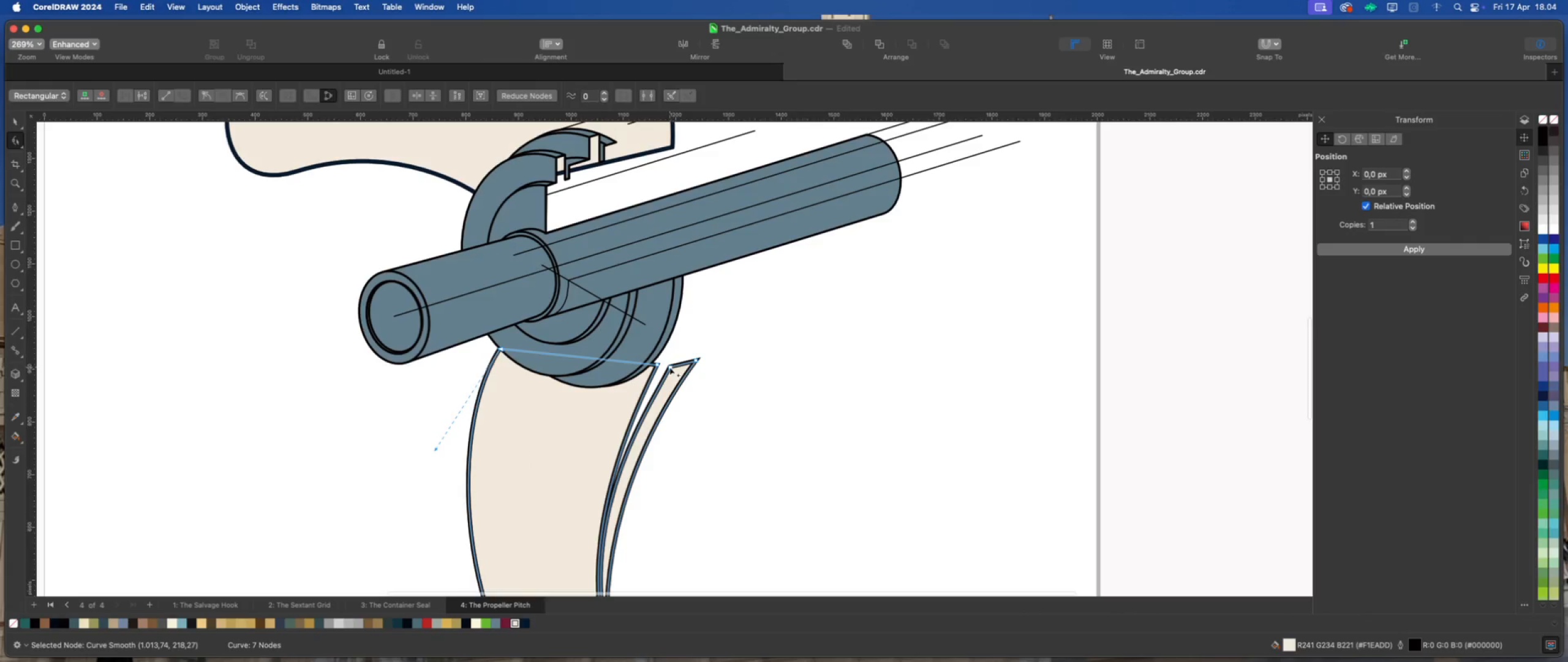 
left_click_drag(start_coordinate=[669, 367], to_coordinate=[661, 364])
 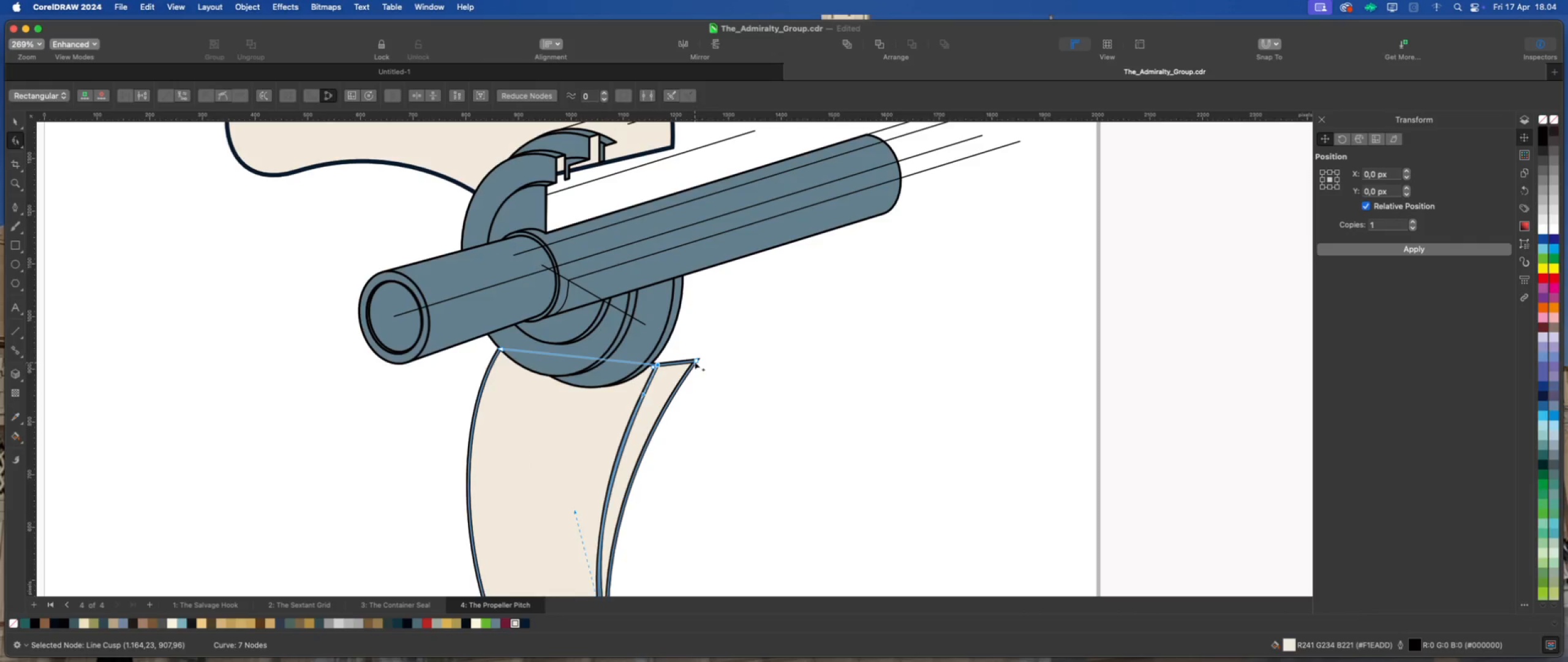 
left_click_drag(start_coordinate=[694, 361], to_coordinate=[690, 357])
 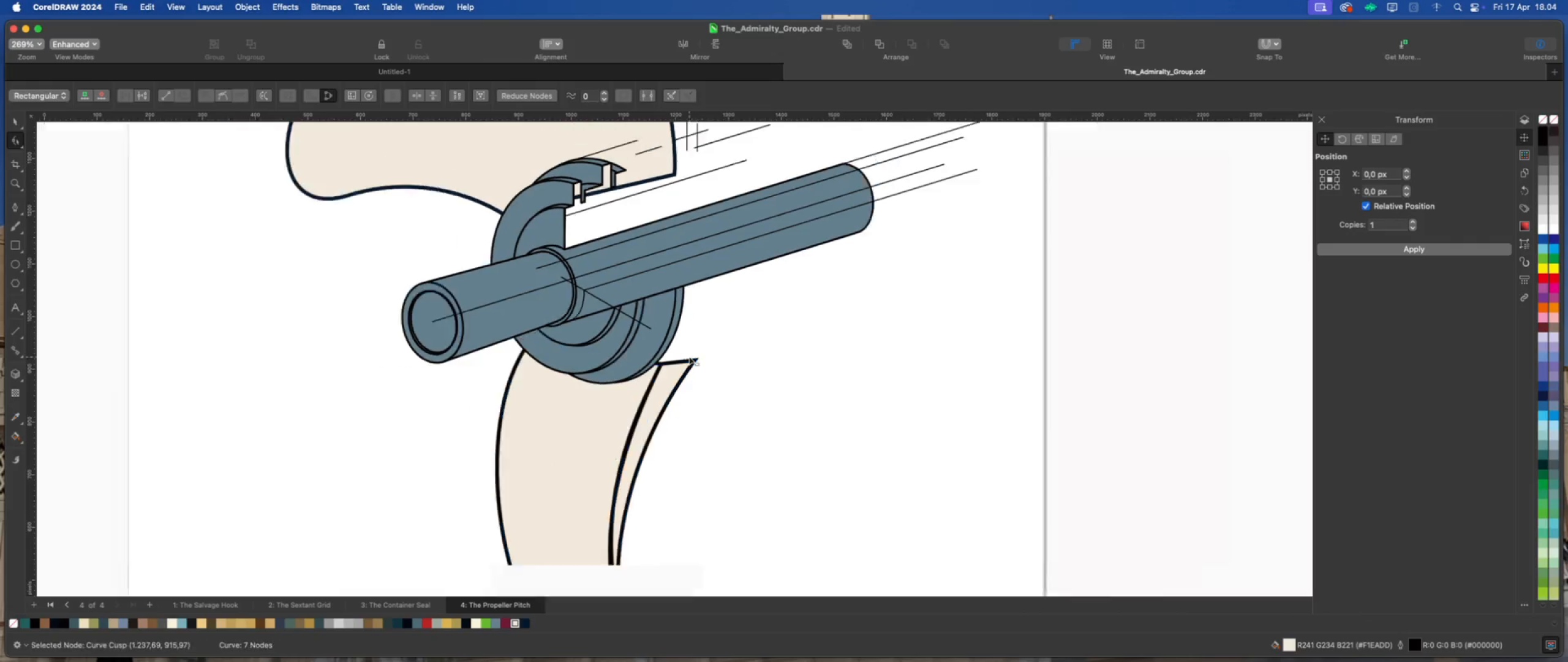 
scroll: coordinate [689, 357], scroll_direction: down, amount: 6.0
 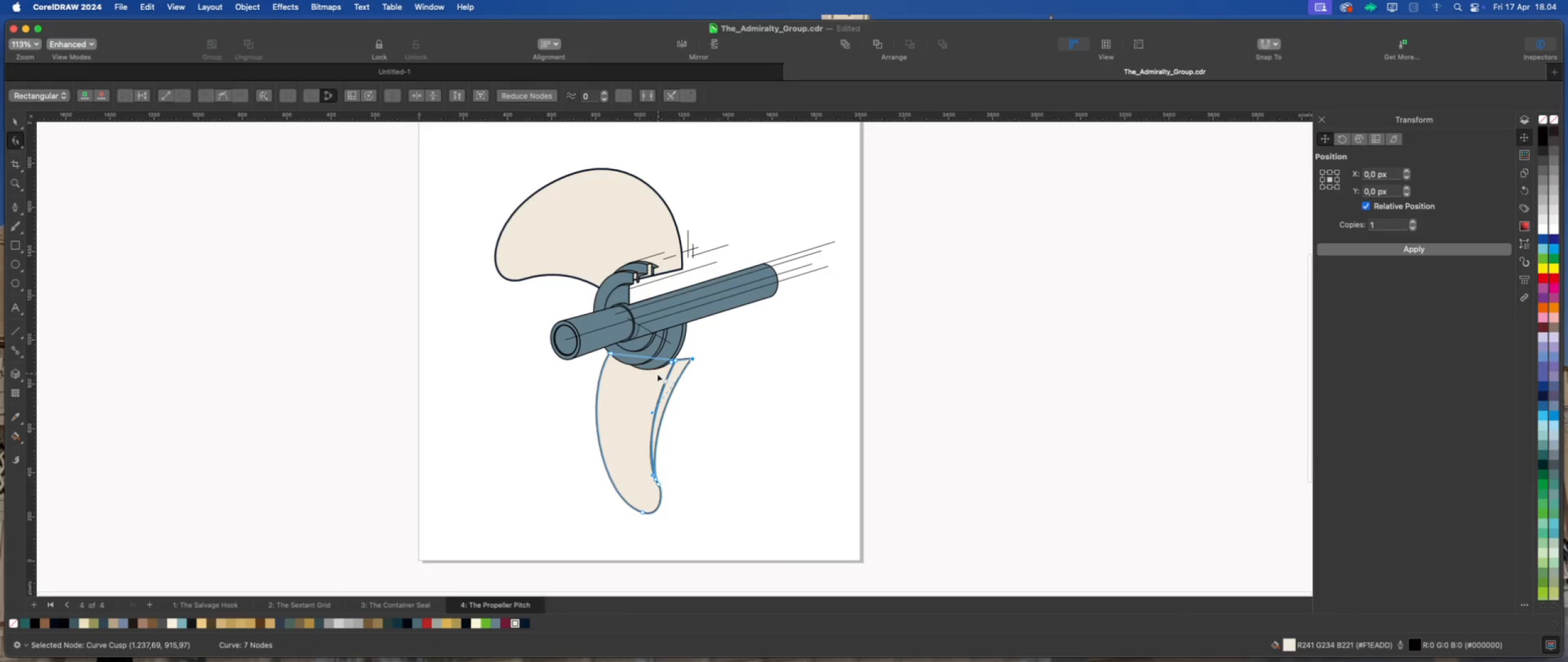 
scroll: coordinate [673, 375], scroll_direction: up, amount: 5.0
 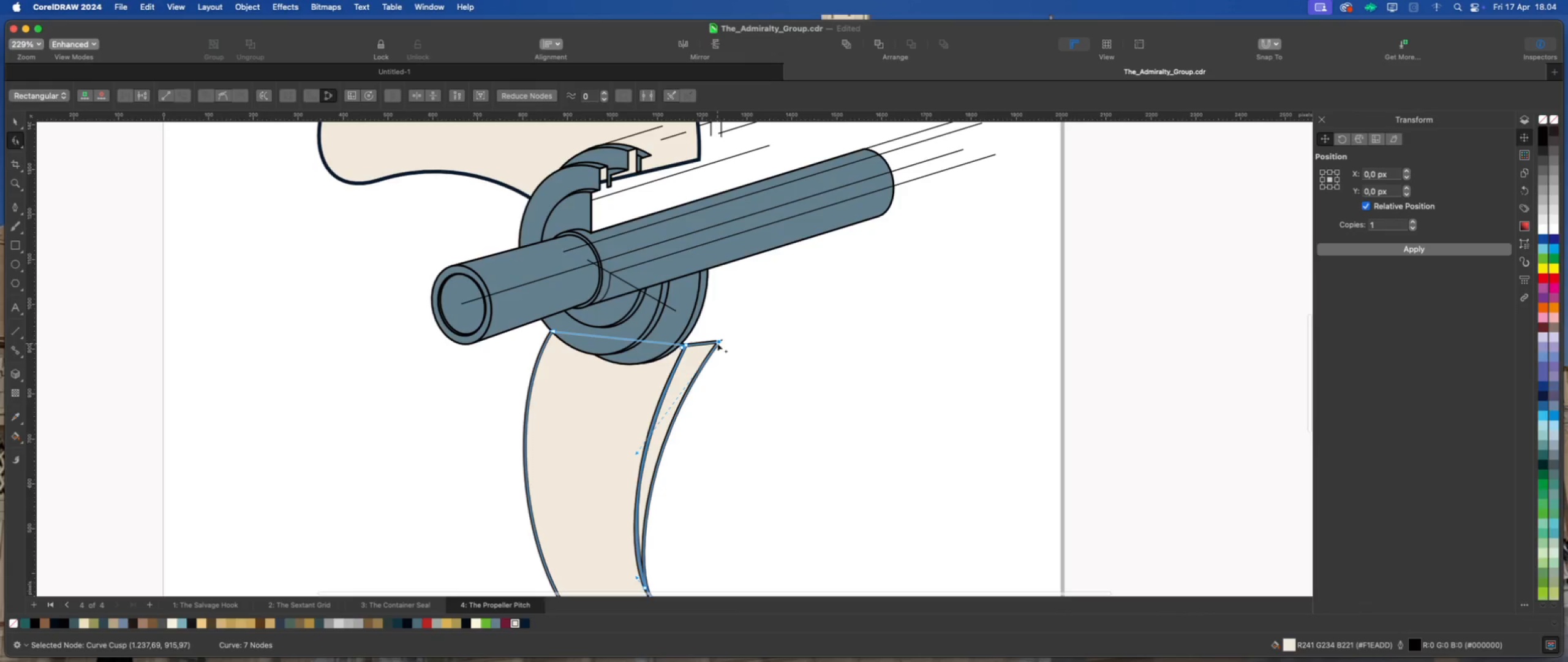 
left_click_drag(start_coordinate=[717, 343], to_coordinate=[713, 341])
 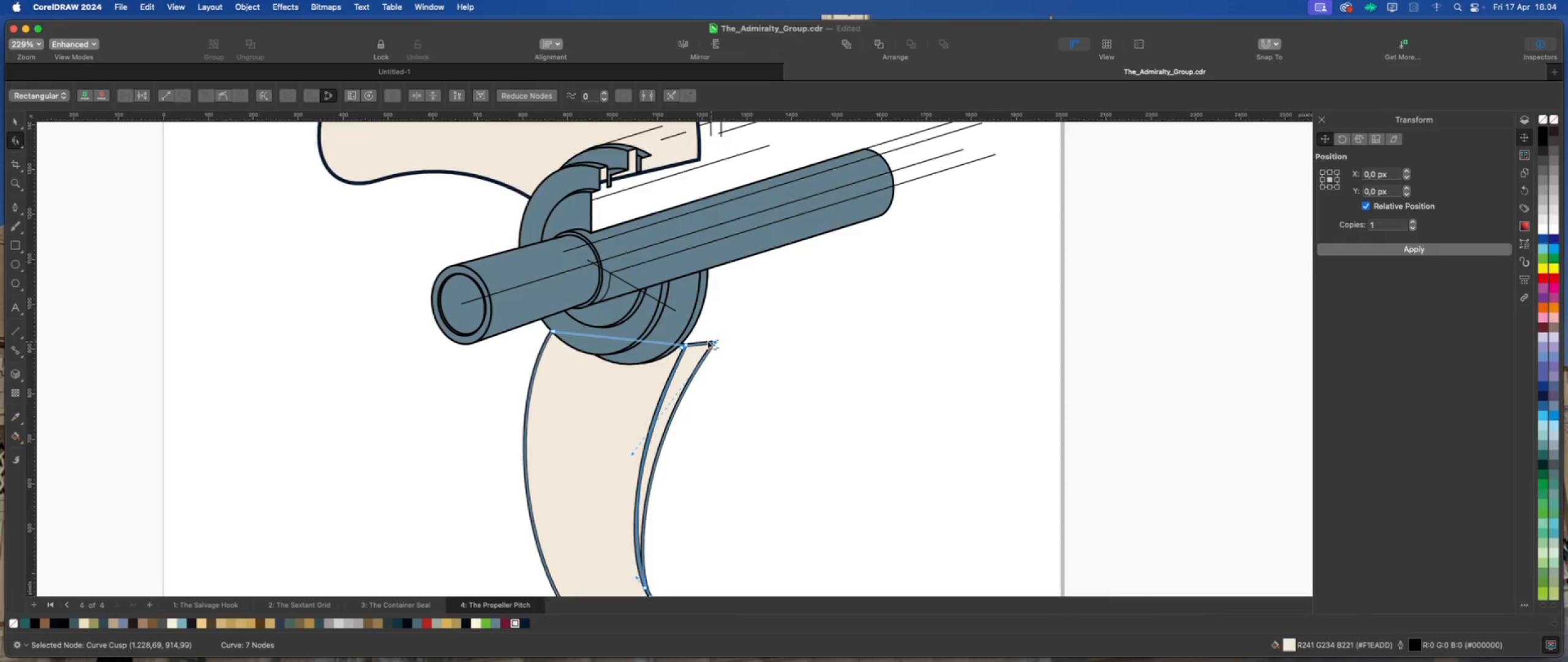 
scroll: coordinate [707, 341], scroll_direction: down, amount: 5.0
 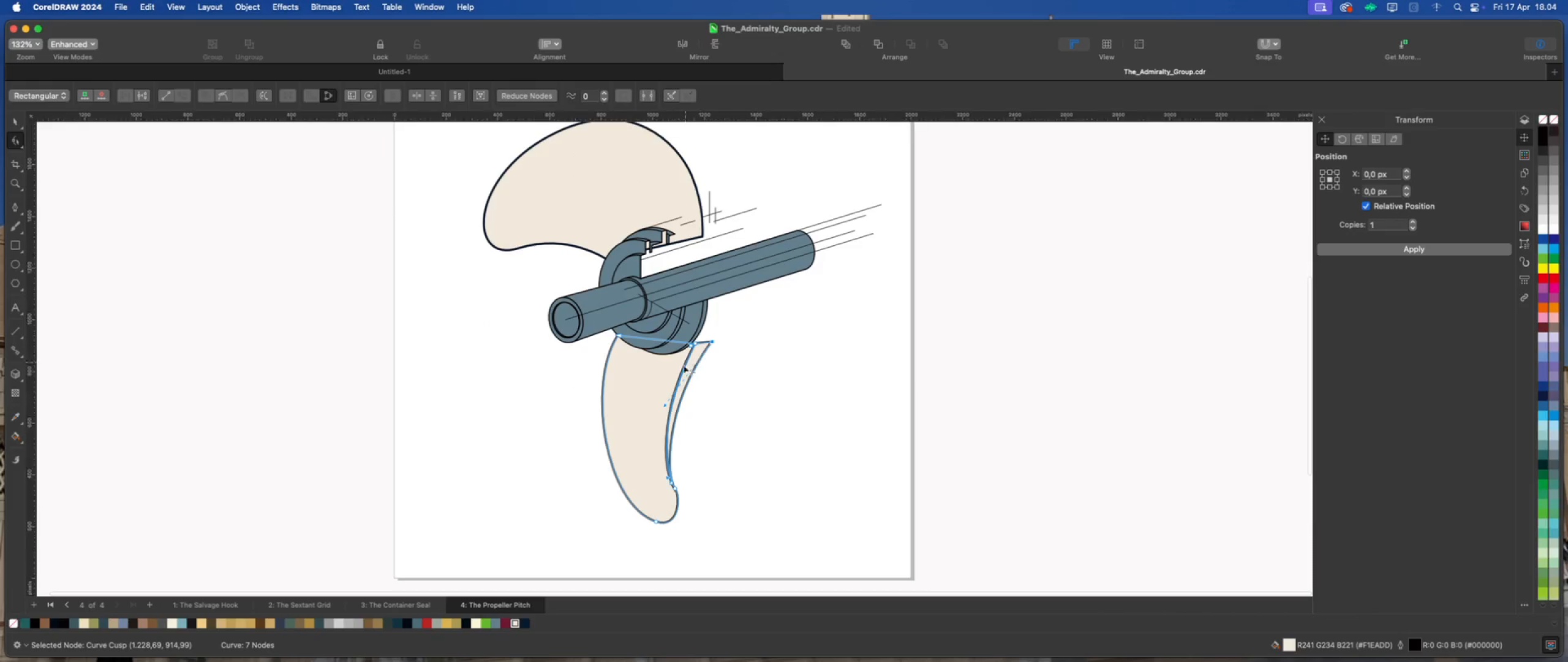 
scroll: coordinate [679, 378], scroll_direction: up, amount: 1.0
 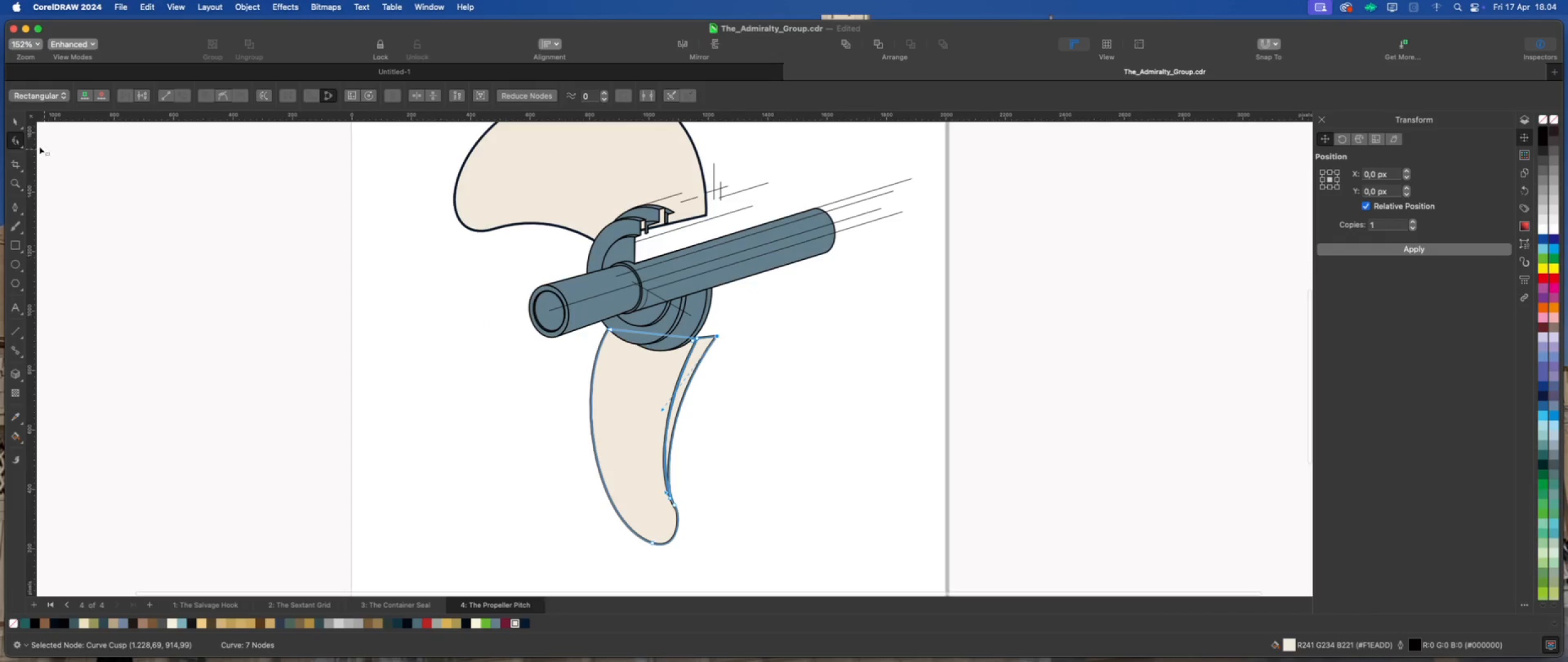 
left_click([17, 118])
 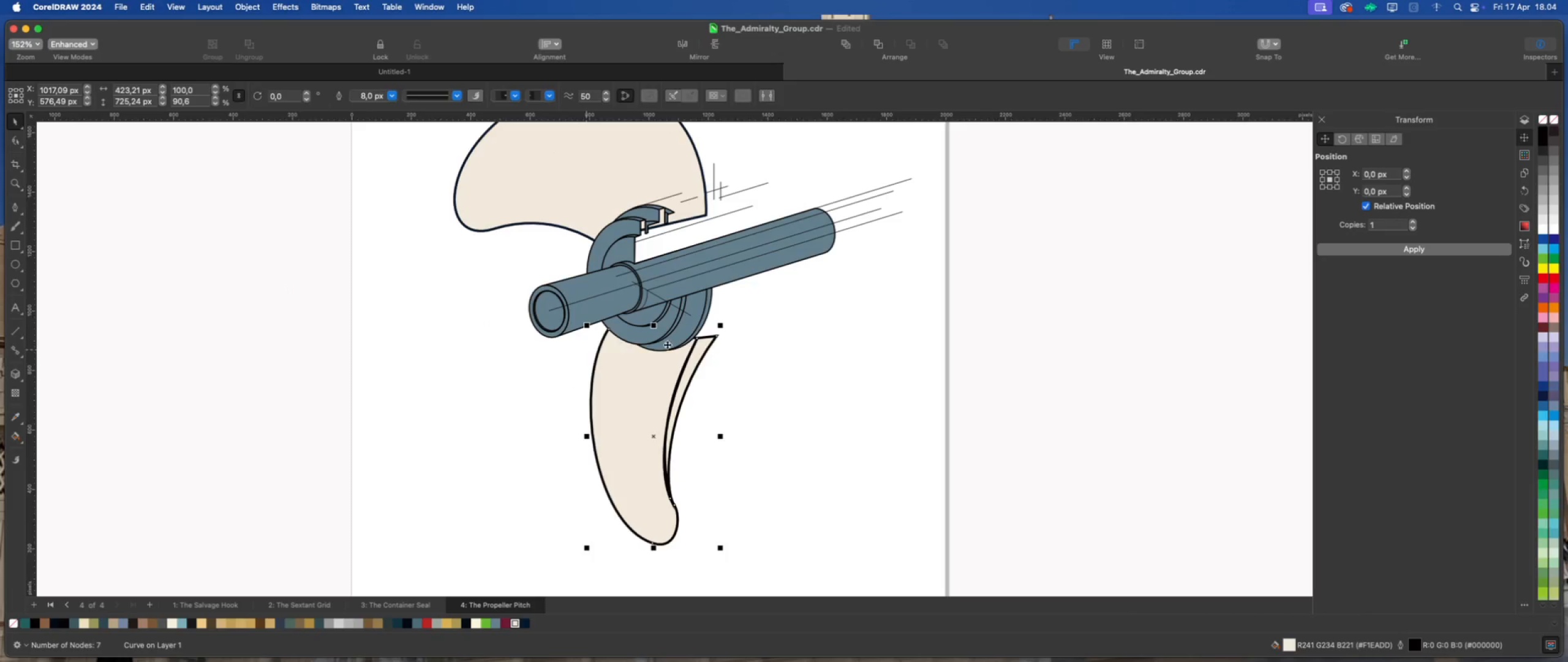 
scroll: coordinate [703, 343], scroll_direction: down, amount: 2.0
 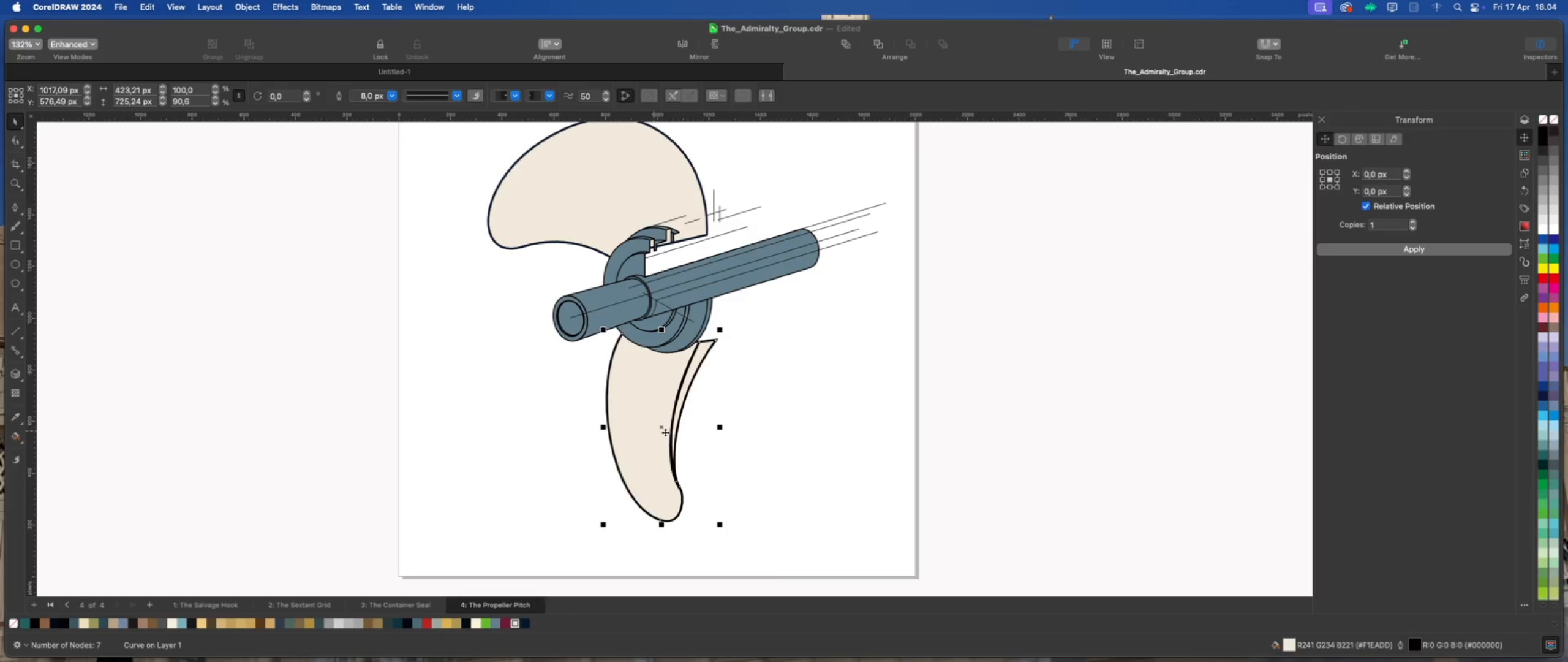 
left_click_drag(start_coordinate=[721, 524], to_coordinate=[704, 504])
 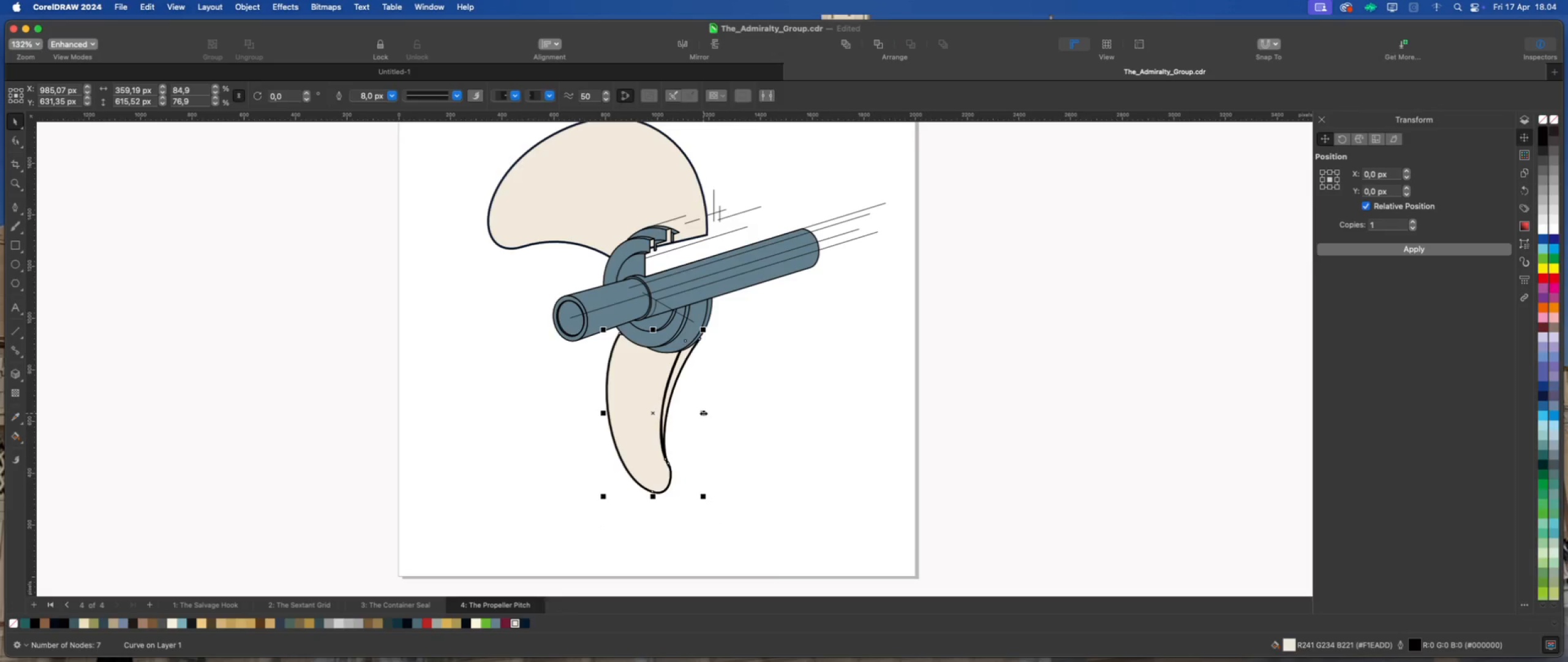 
left_click_drag(start_coordinate=[652, 499], to_coordinate=[651, 517])
 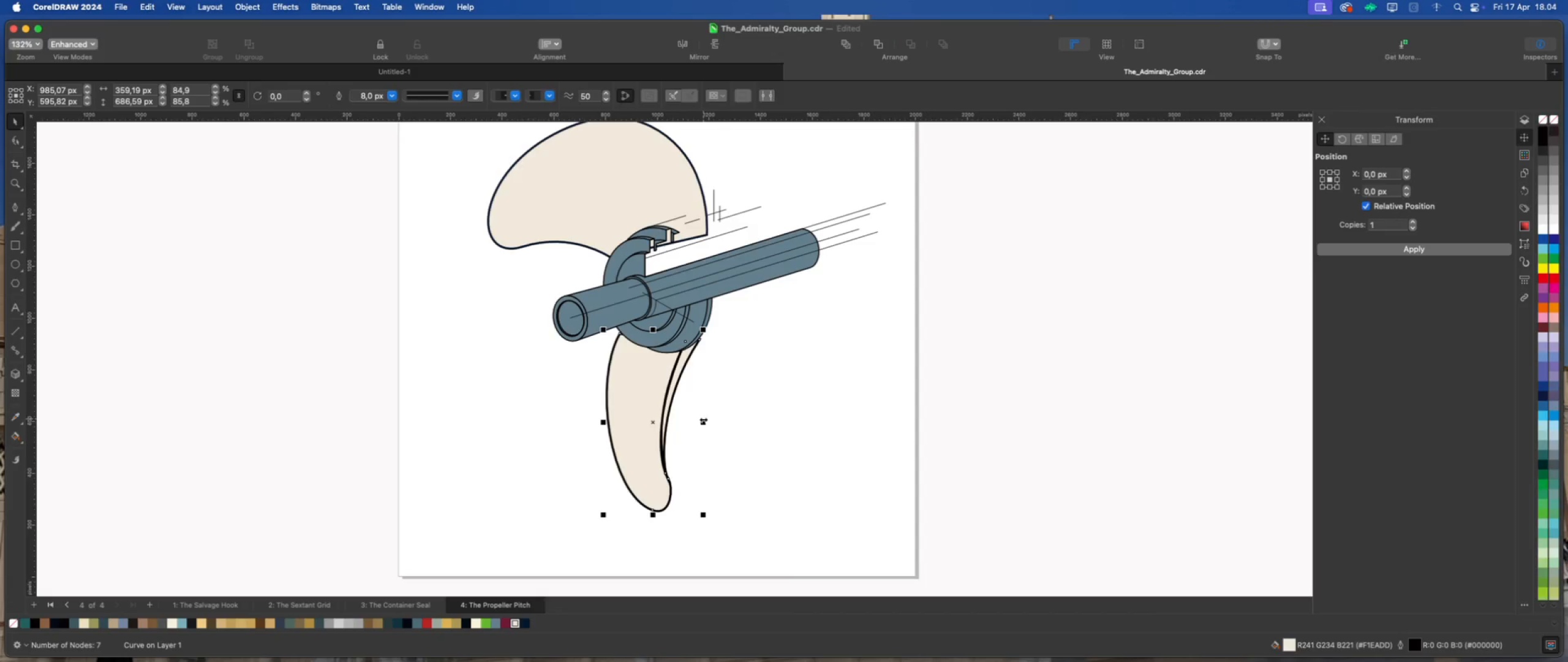 
left_click_drag(start_coordinate=[703, 422], to_coordinate=[709, 422])